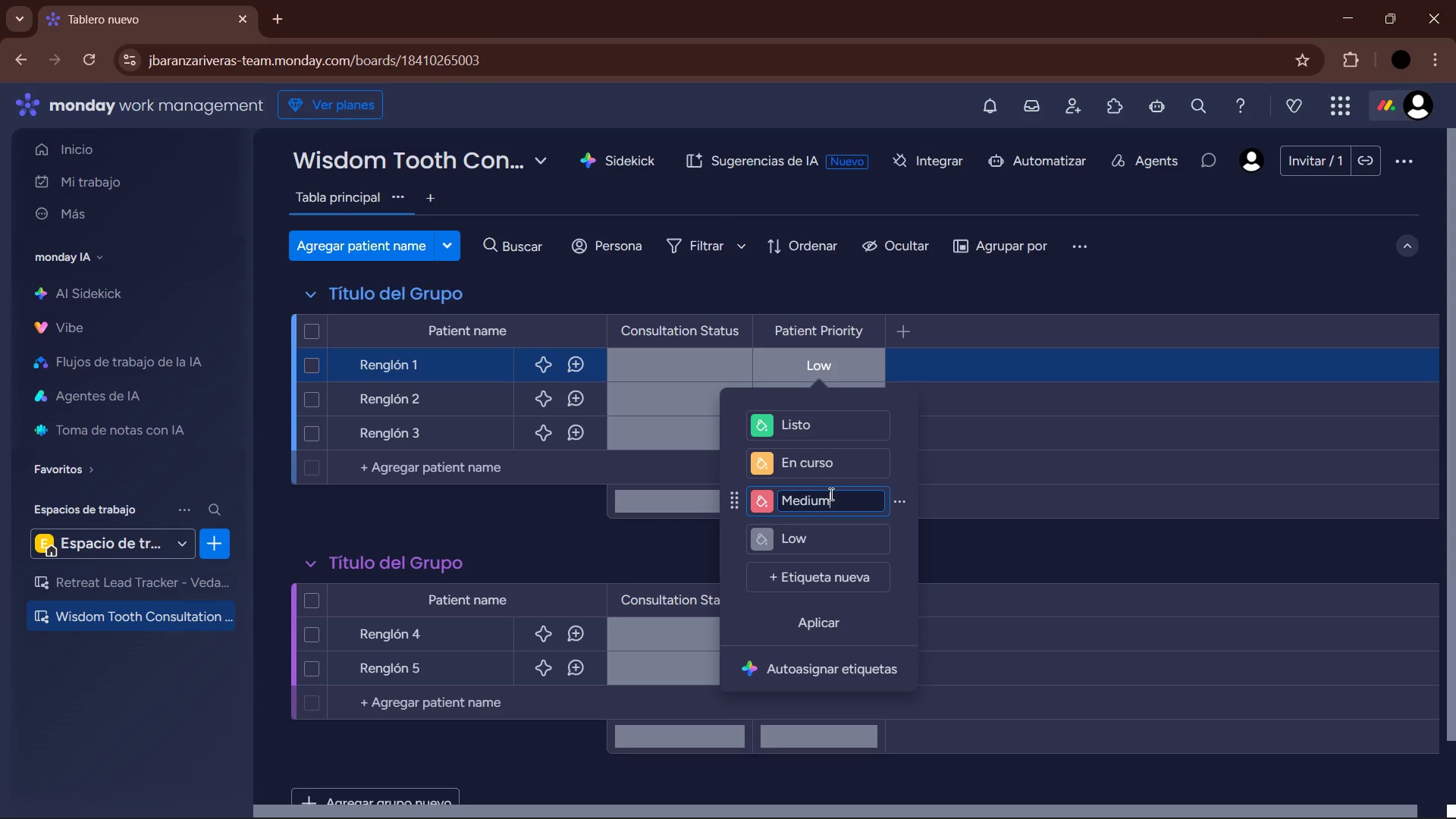 
left_click_drag(start_coordinate=[832, 494], to_coordinate=[767, 498])
 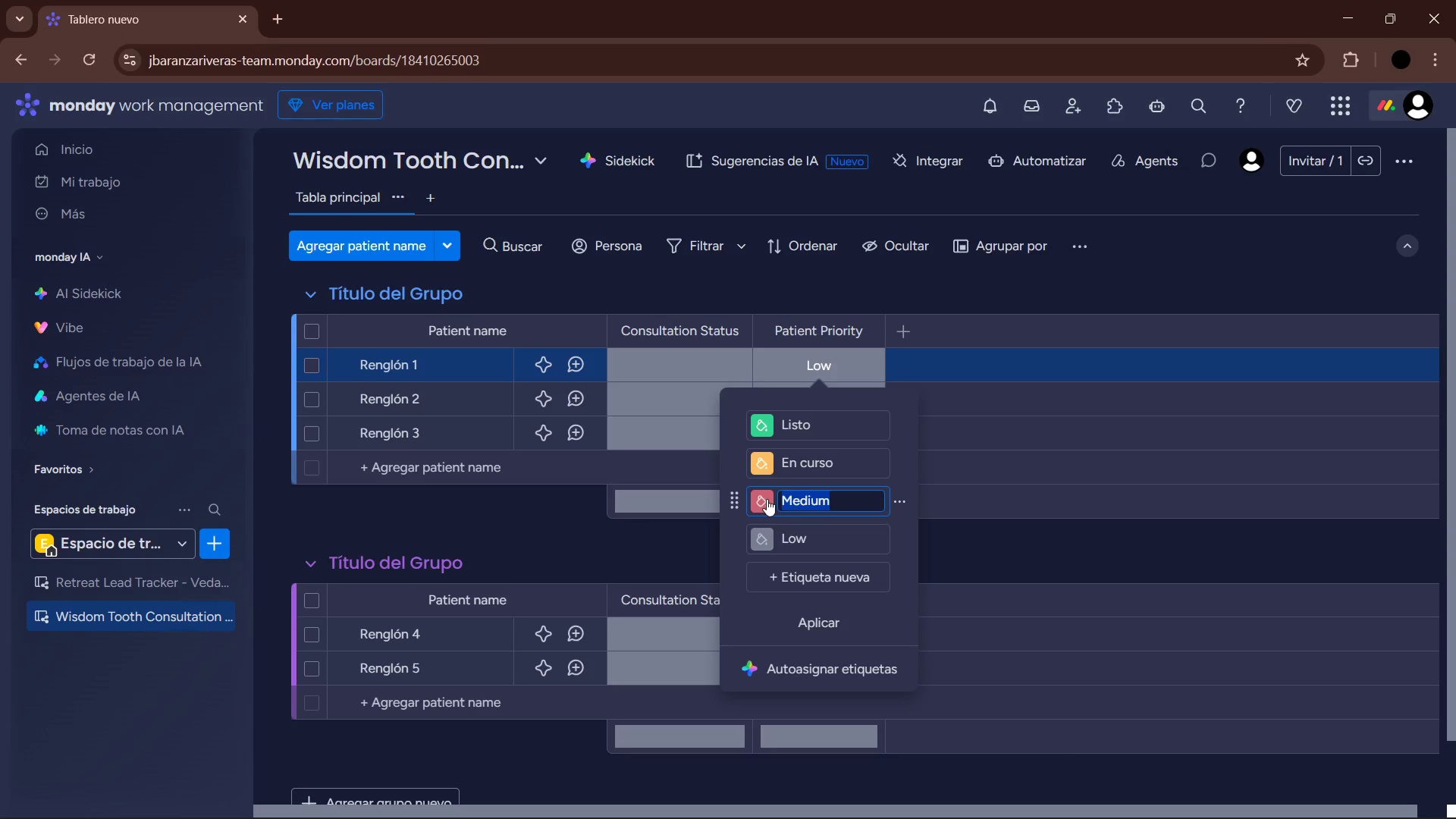 
type(High)
 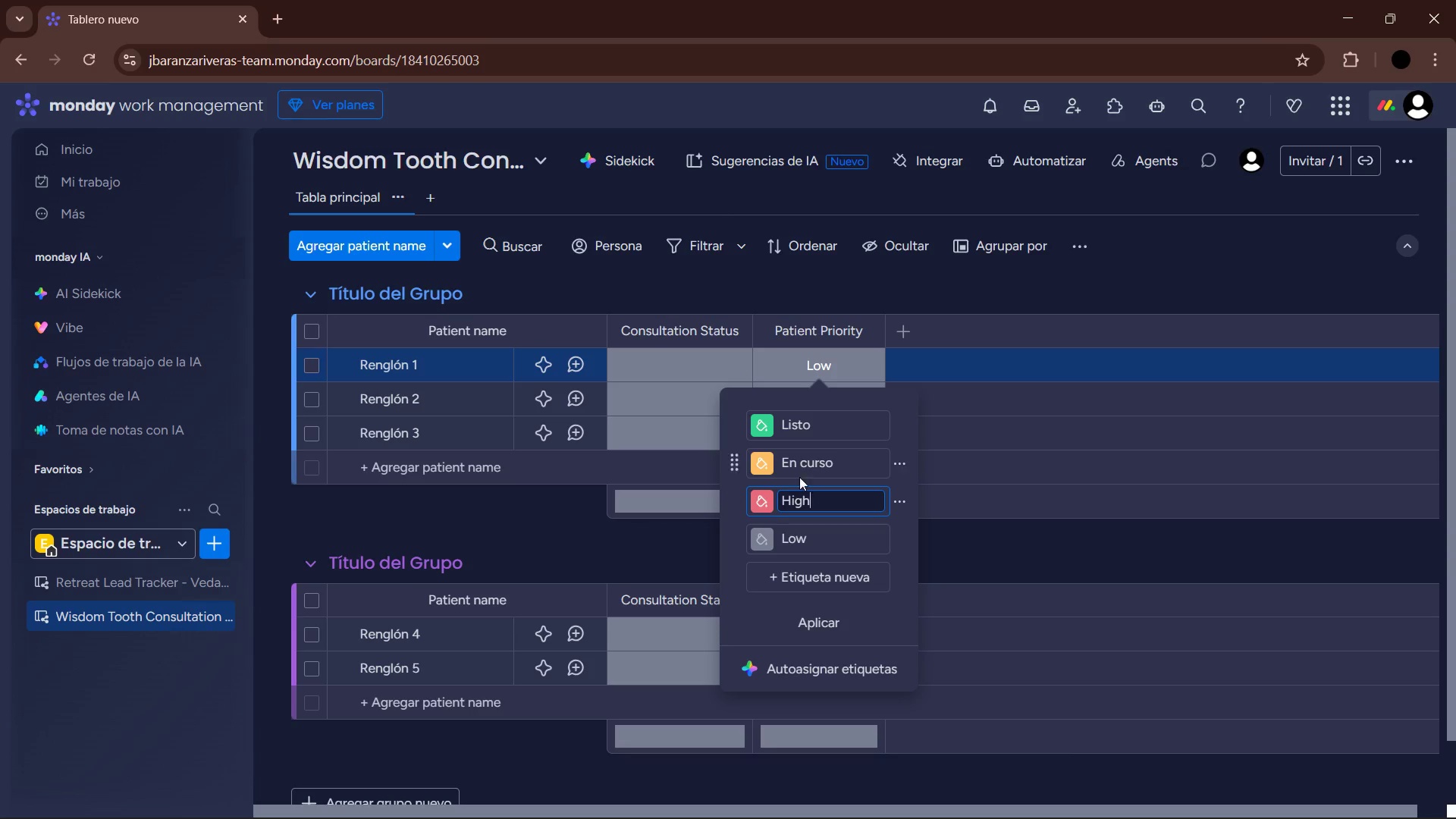 
left_click([824, 463])
 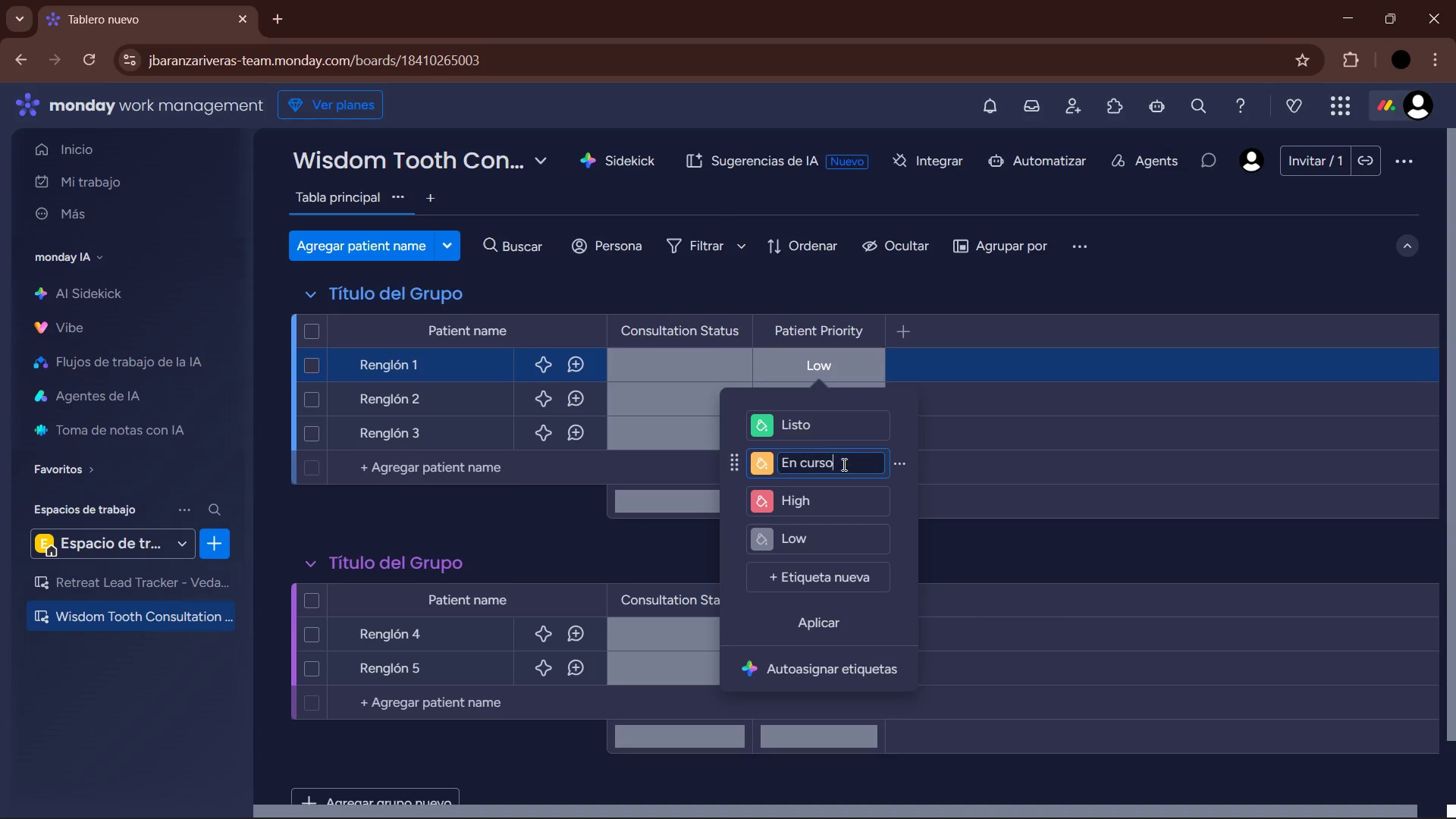 
left_click_drag(start_coordinate=[843, 463], to_coordinate=[773, 461])
 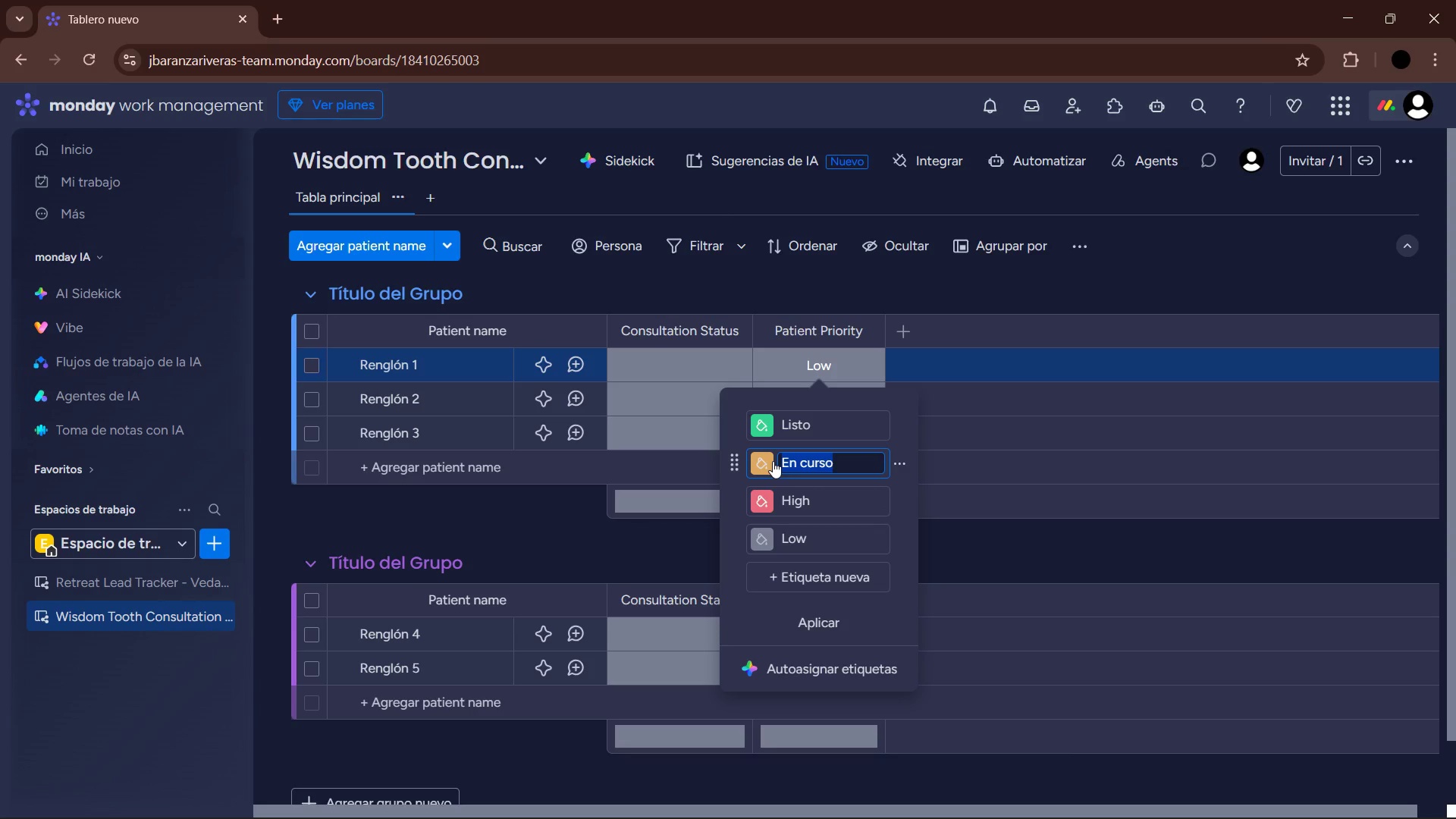 
type(Medium)
 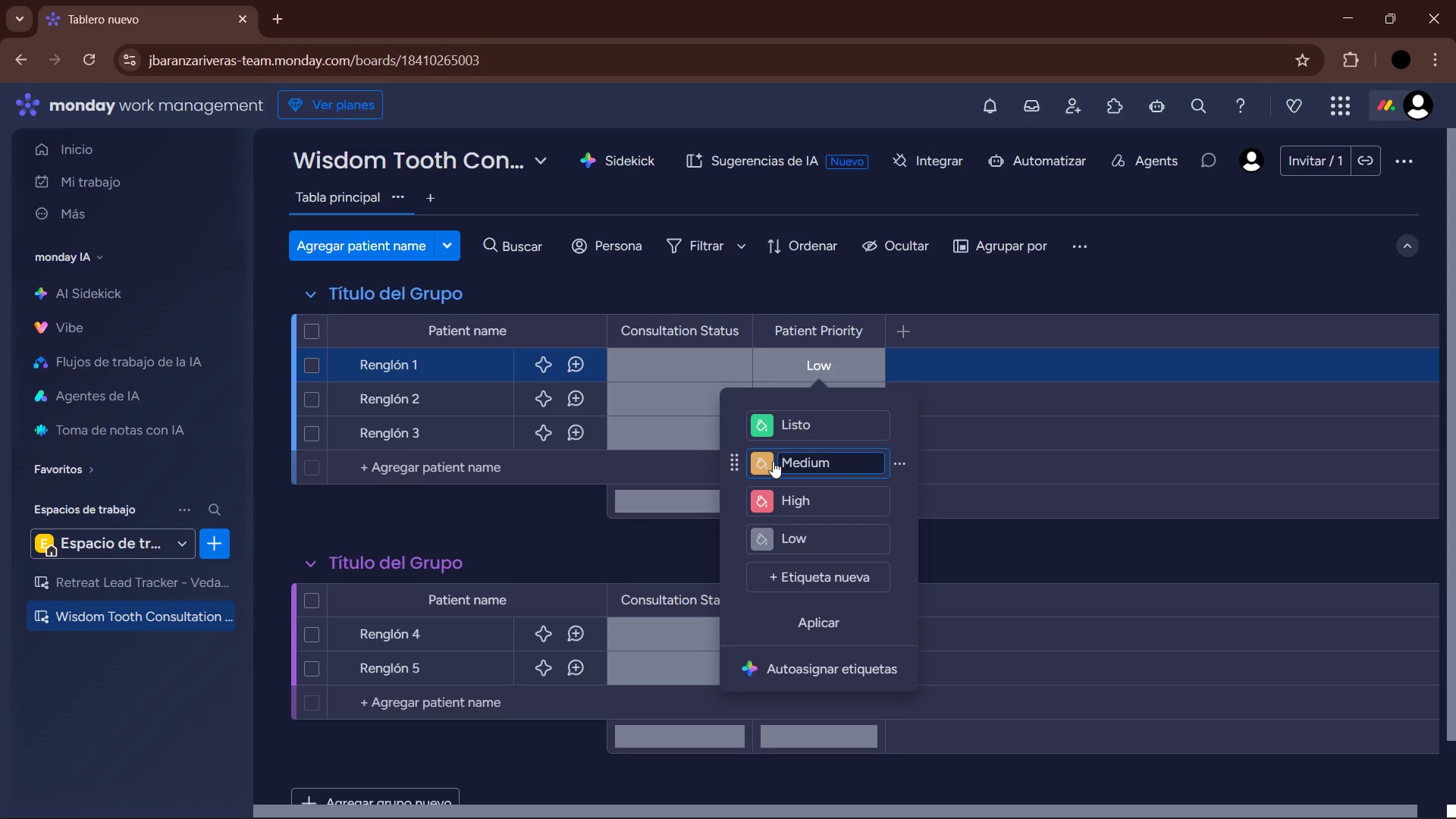 
key(Enter)
 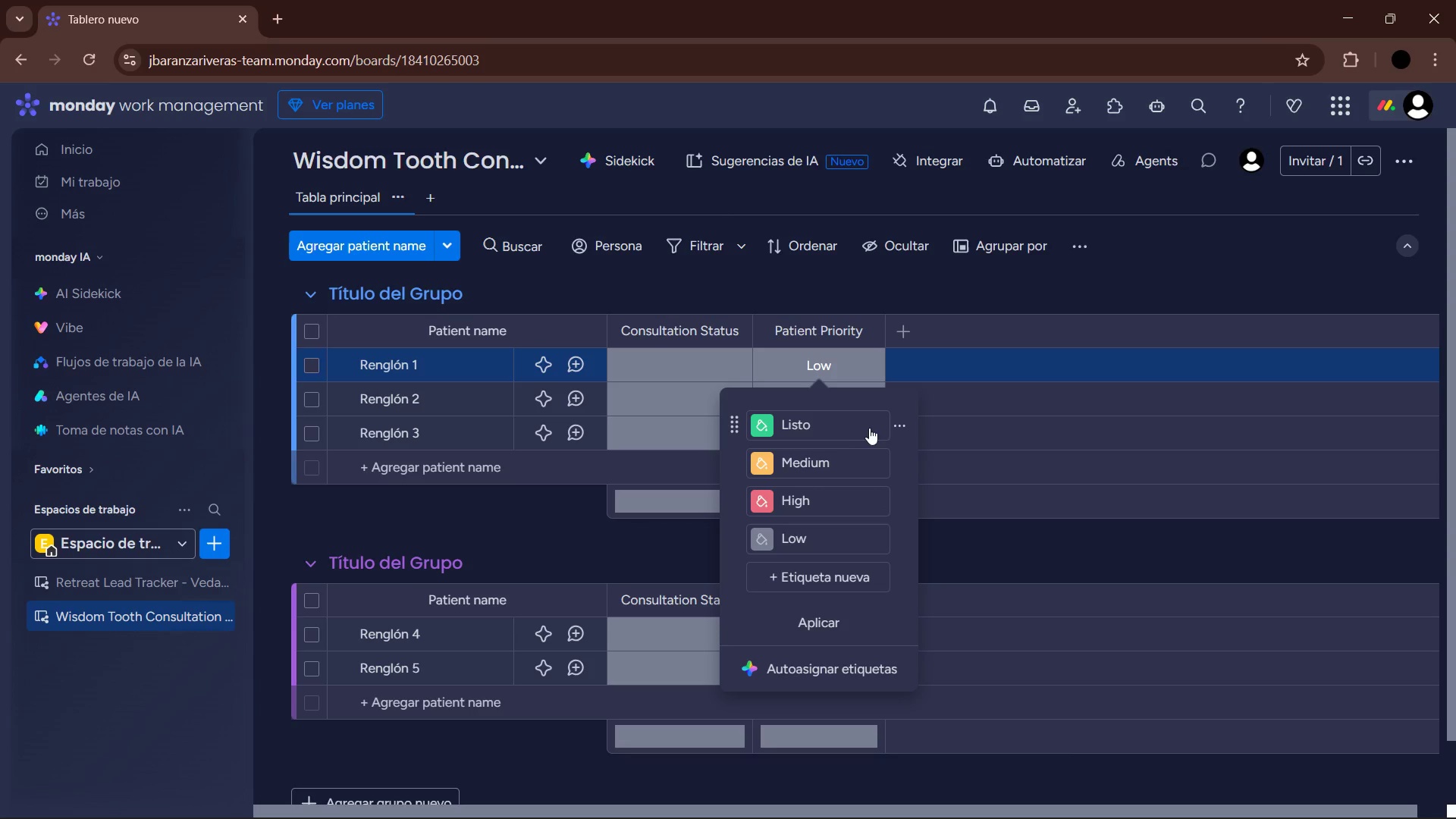 
left_click([896, 428])
 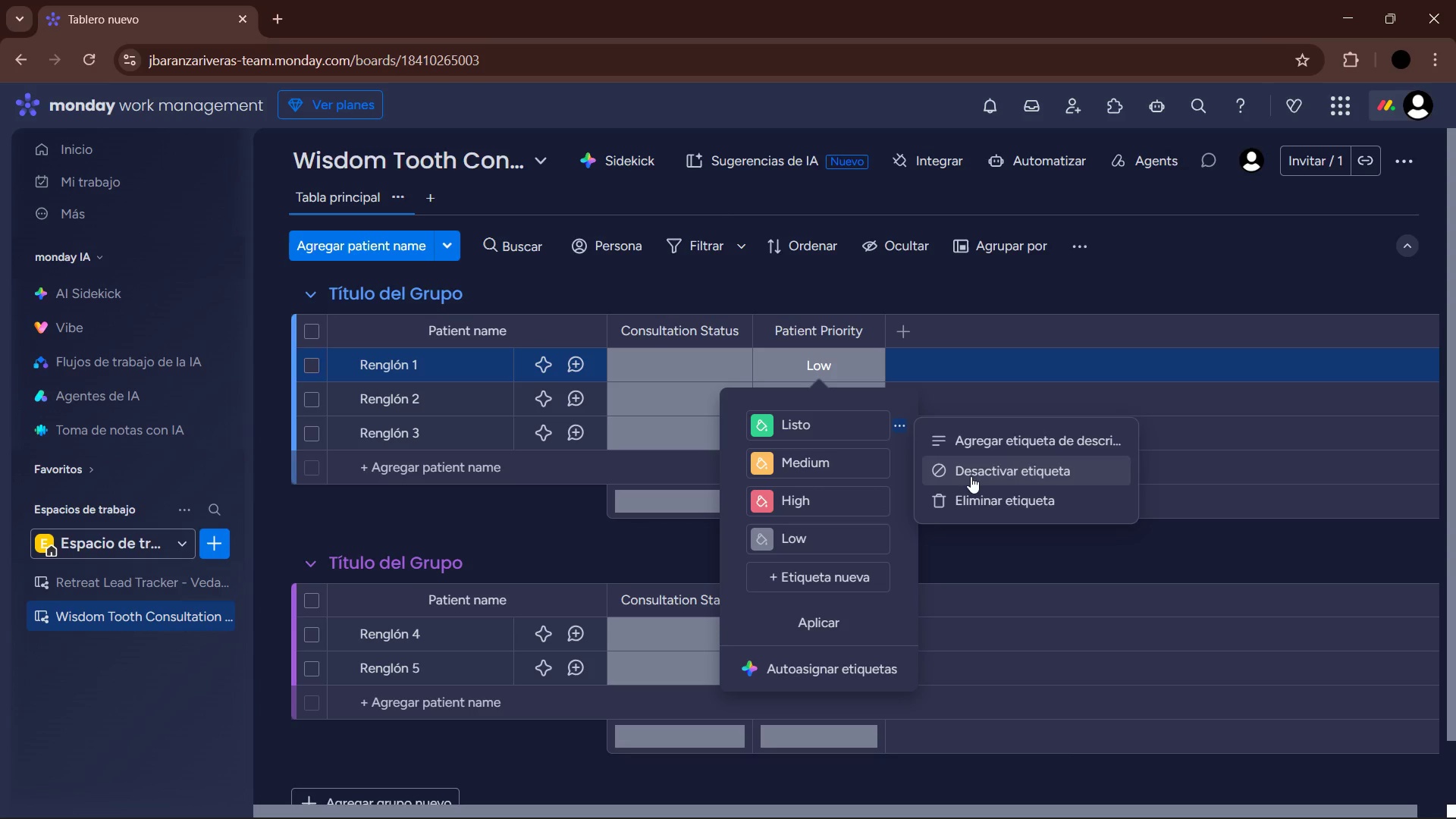 
left_click([975, 495])
 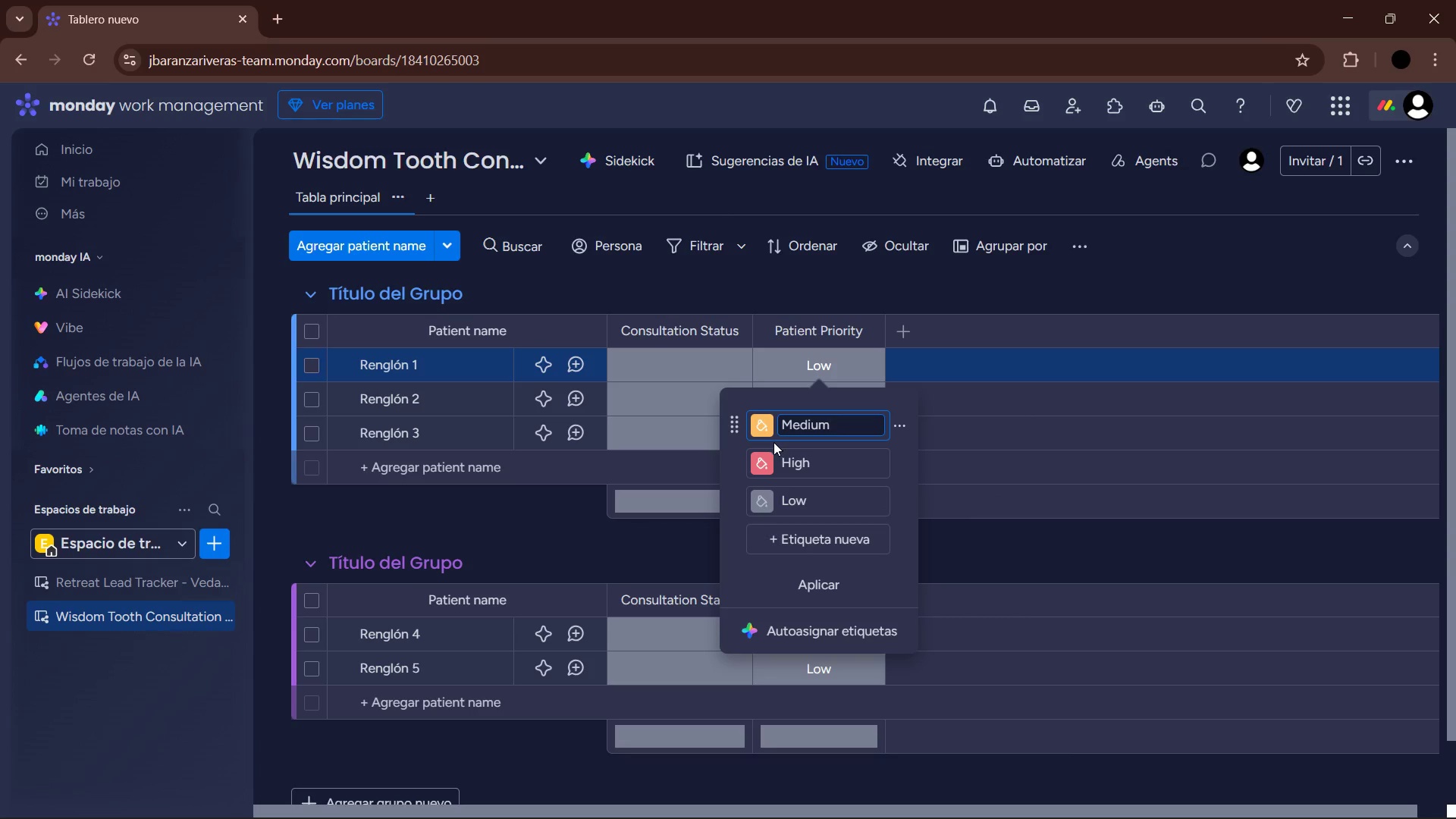 
left_click([755, 427])
 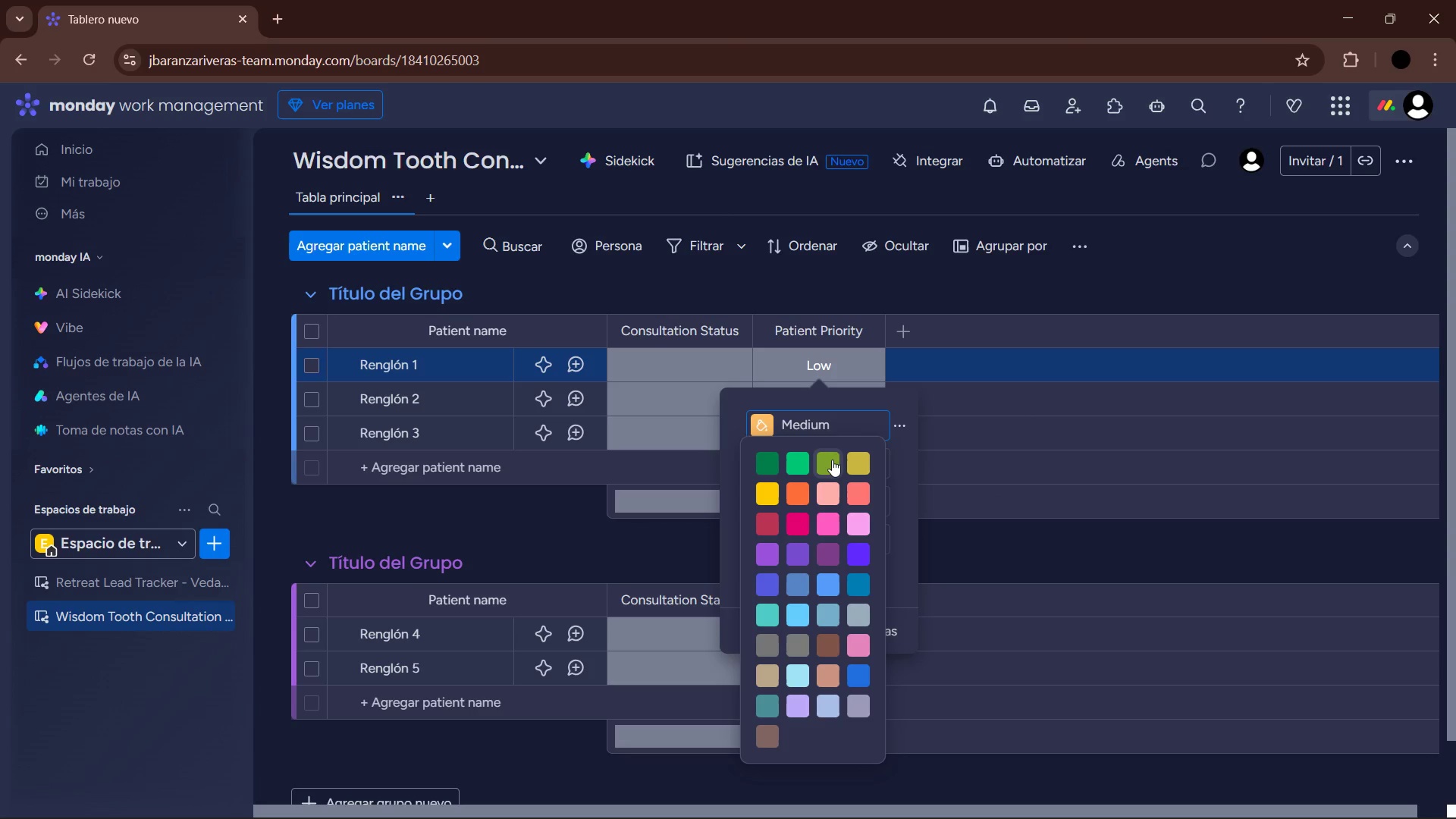 
left_click([849, 469])
 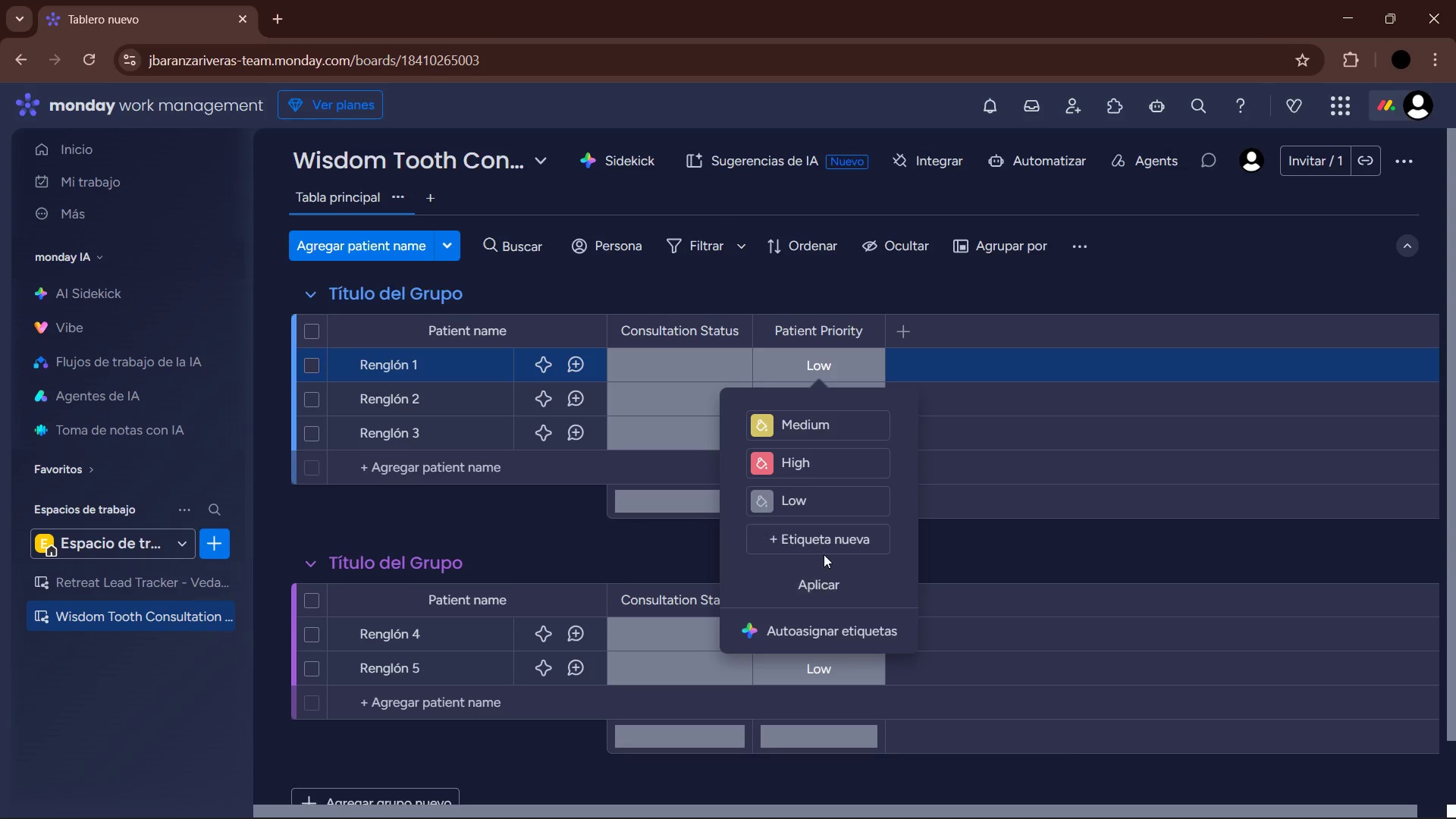 
left_click_drag(start_coordinate=[739, 498], to_coordinate=[739, 420])
 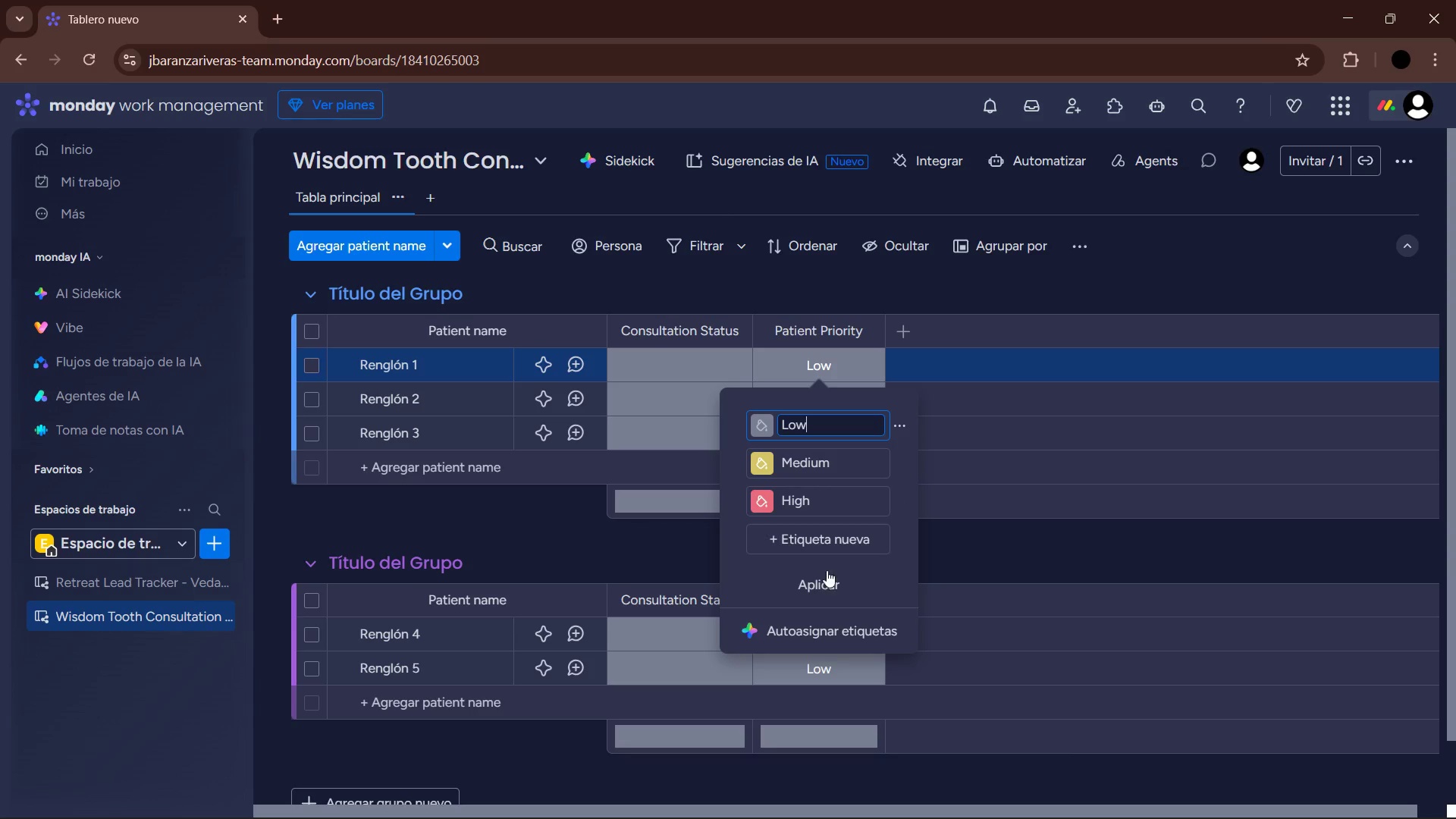 
left_click([827, 583])
 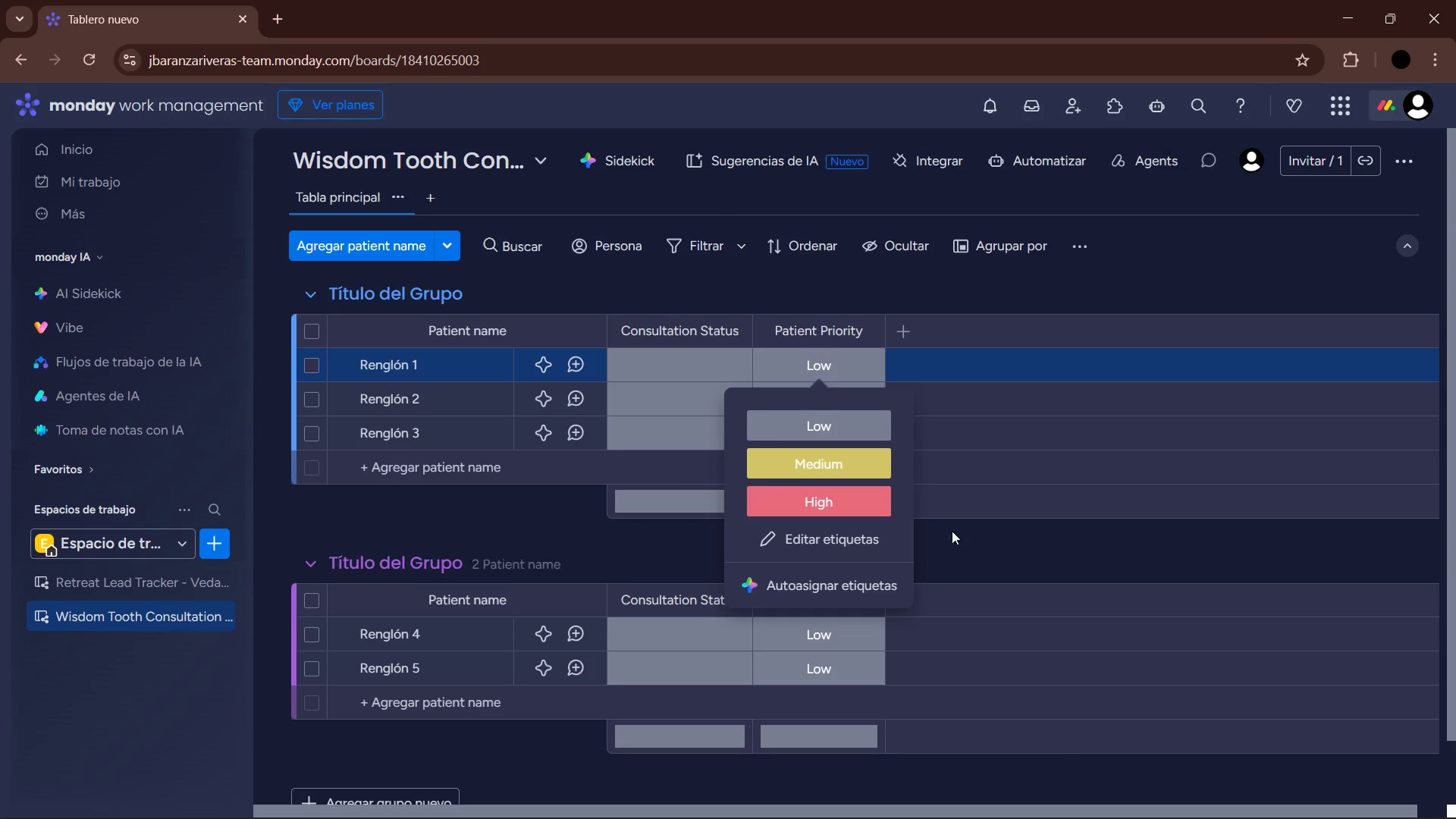 
left_click([1018, 549])
 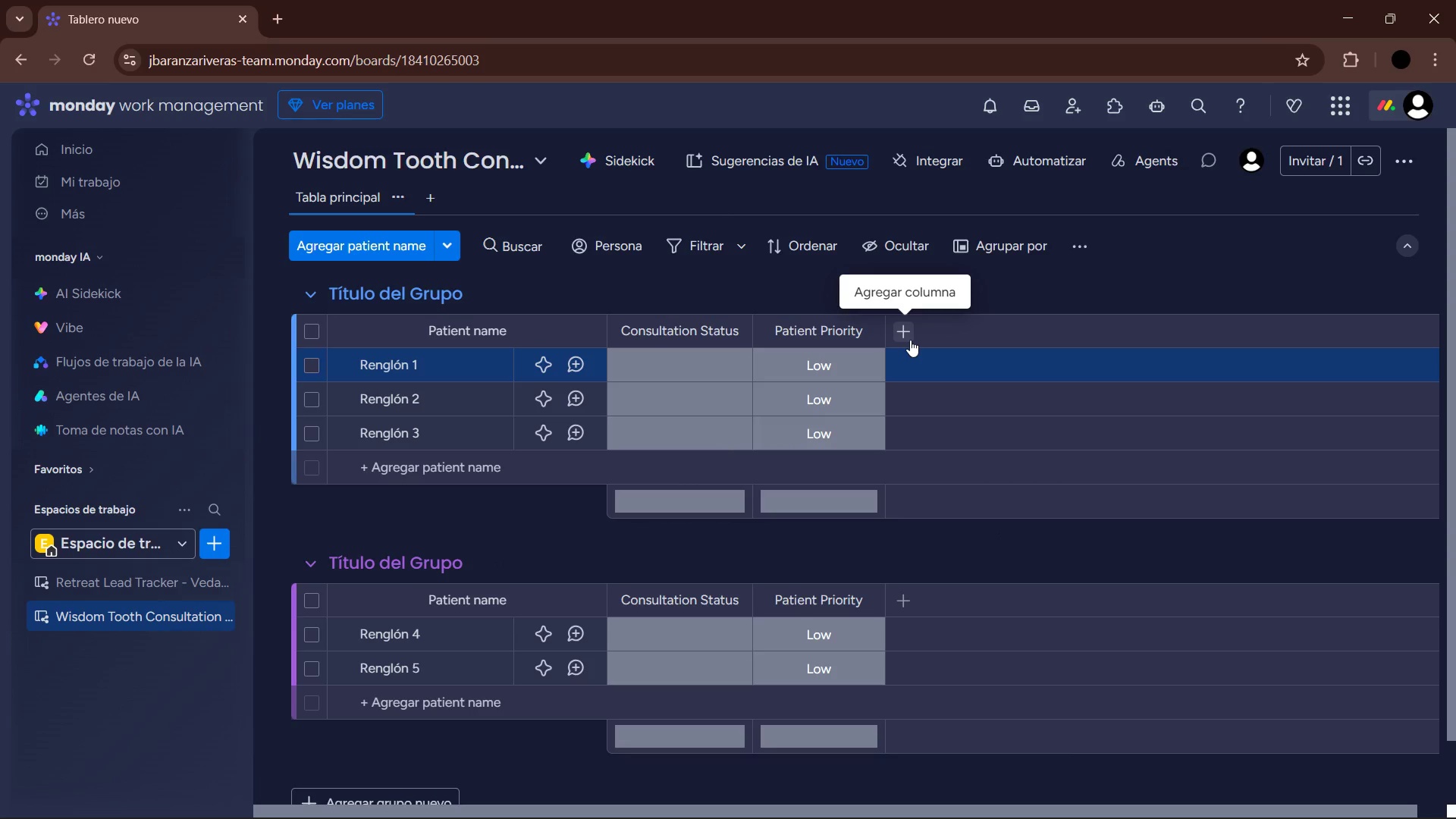 
left_click([910, 340])
 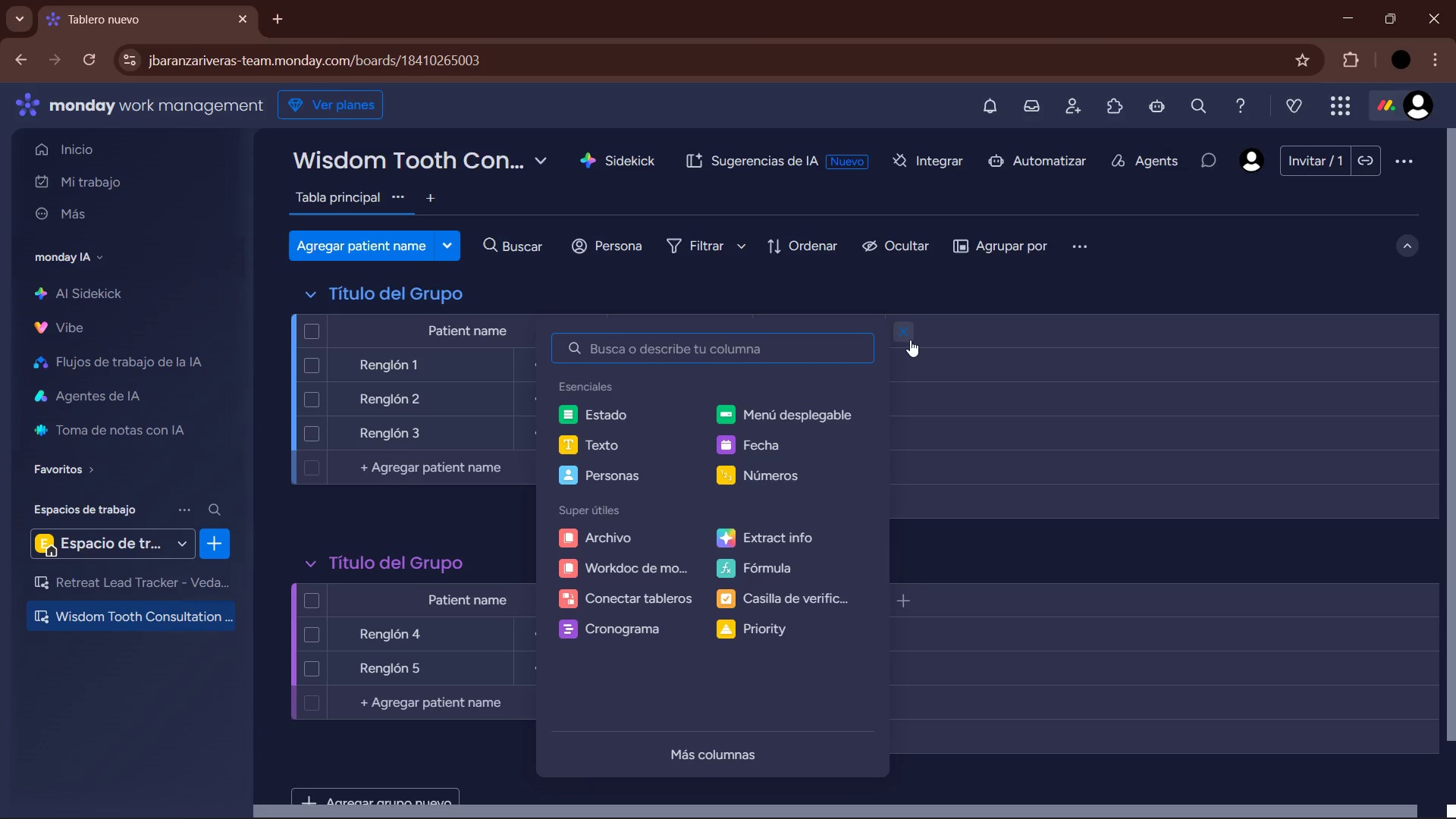 
wait(5.65)
 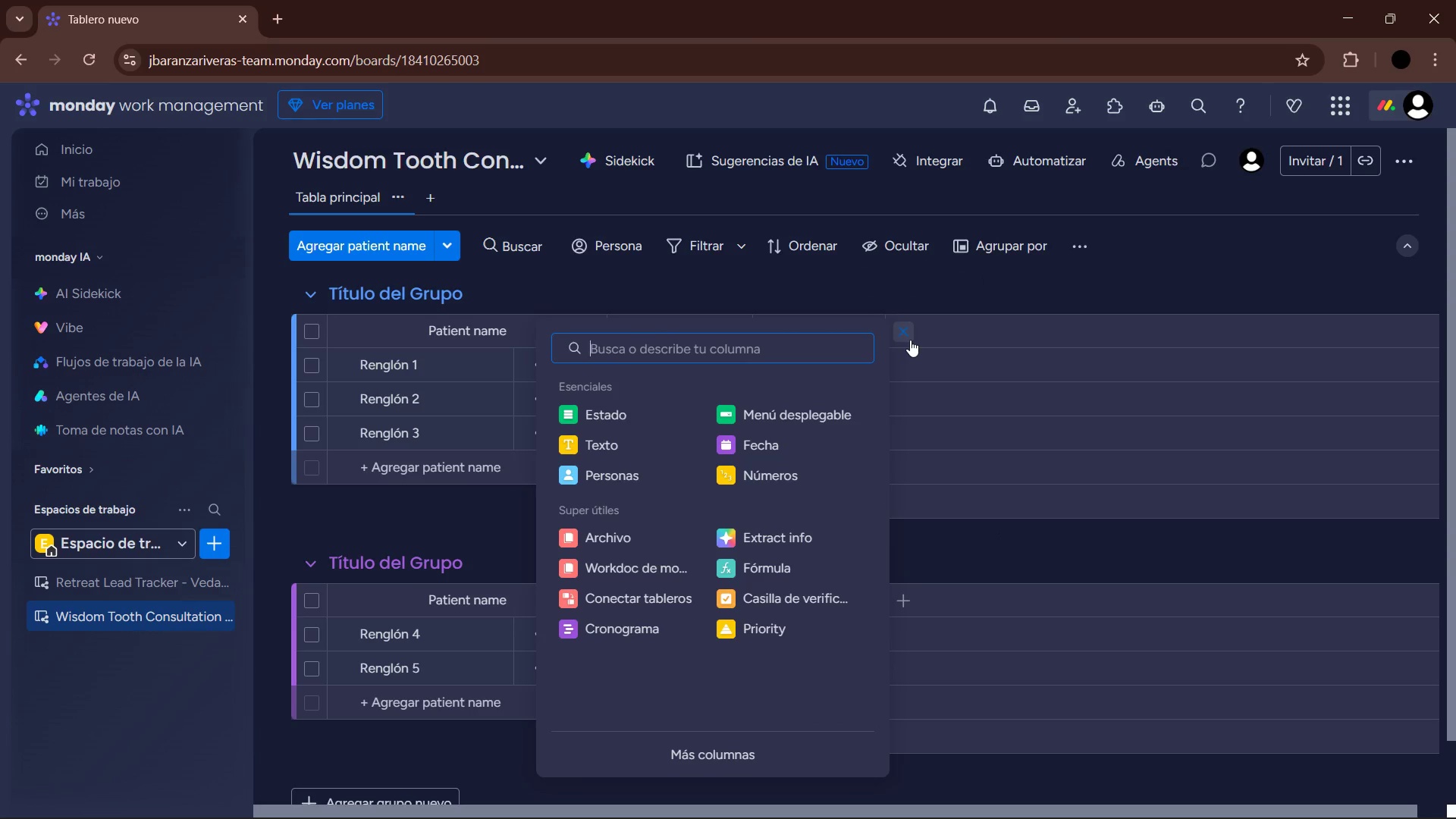 
mouse_move([900, 344])
 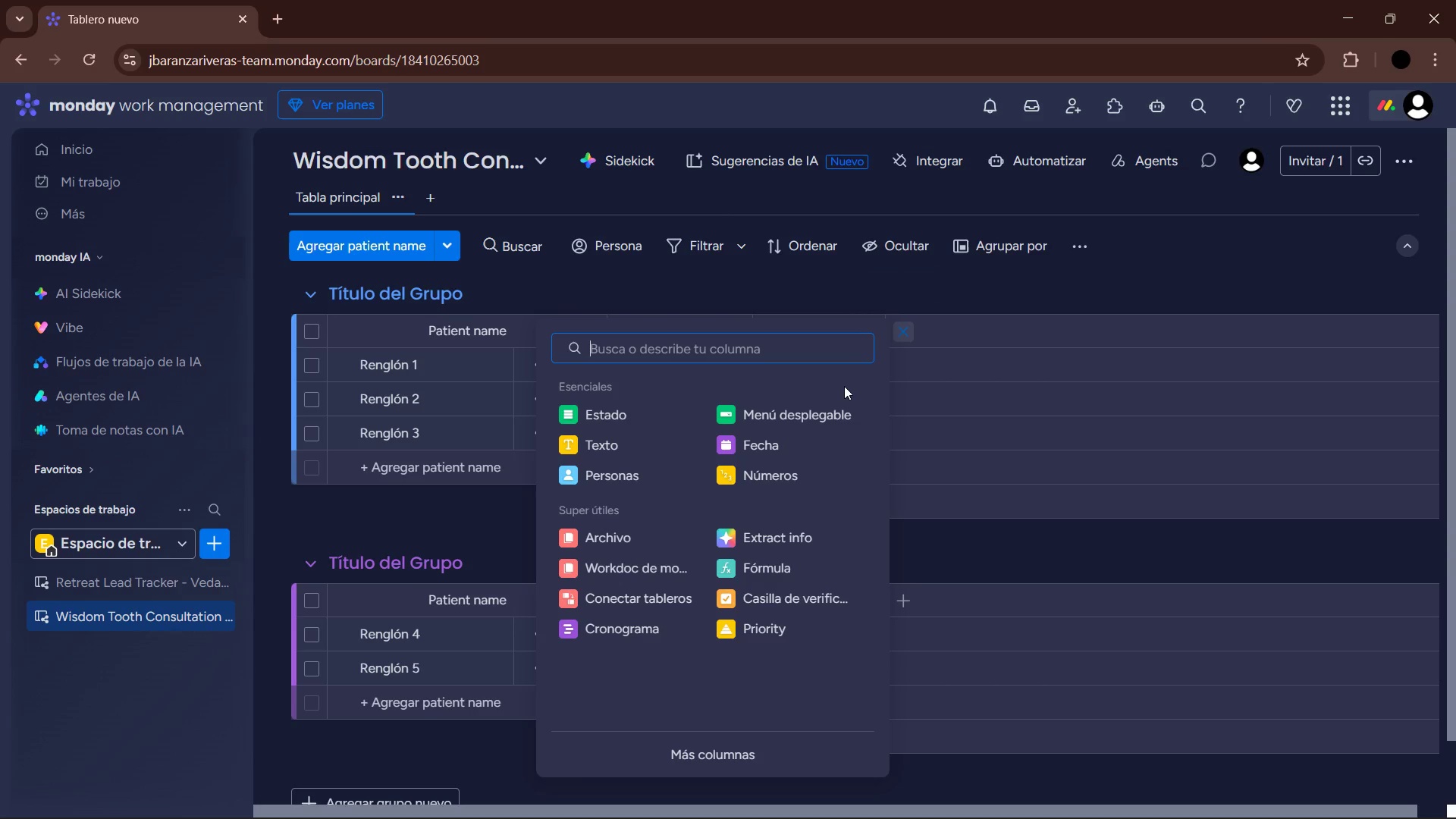 
wait(6.24)
 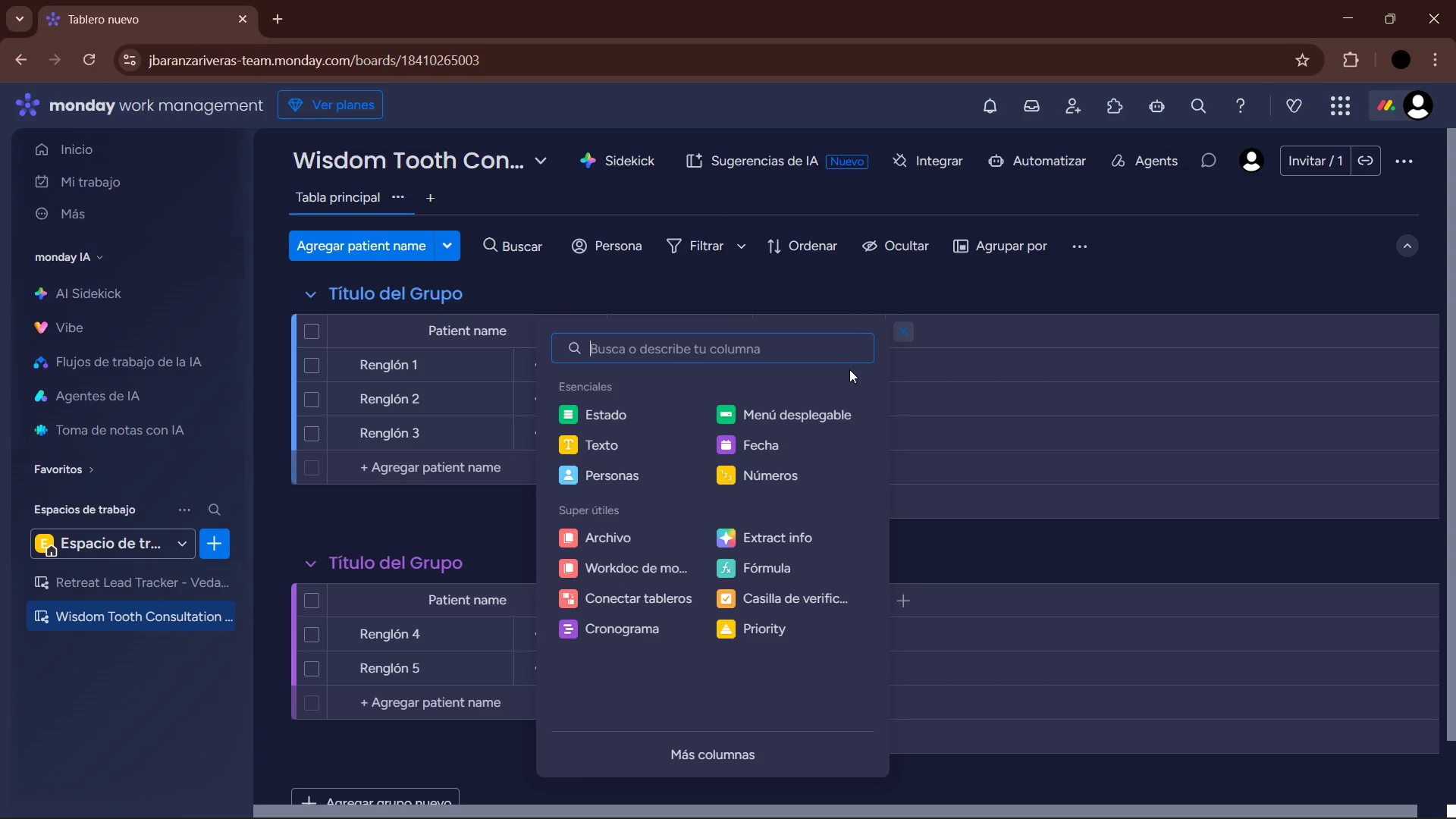 
left_click([789, 410])
 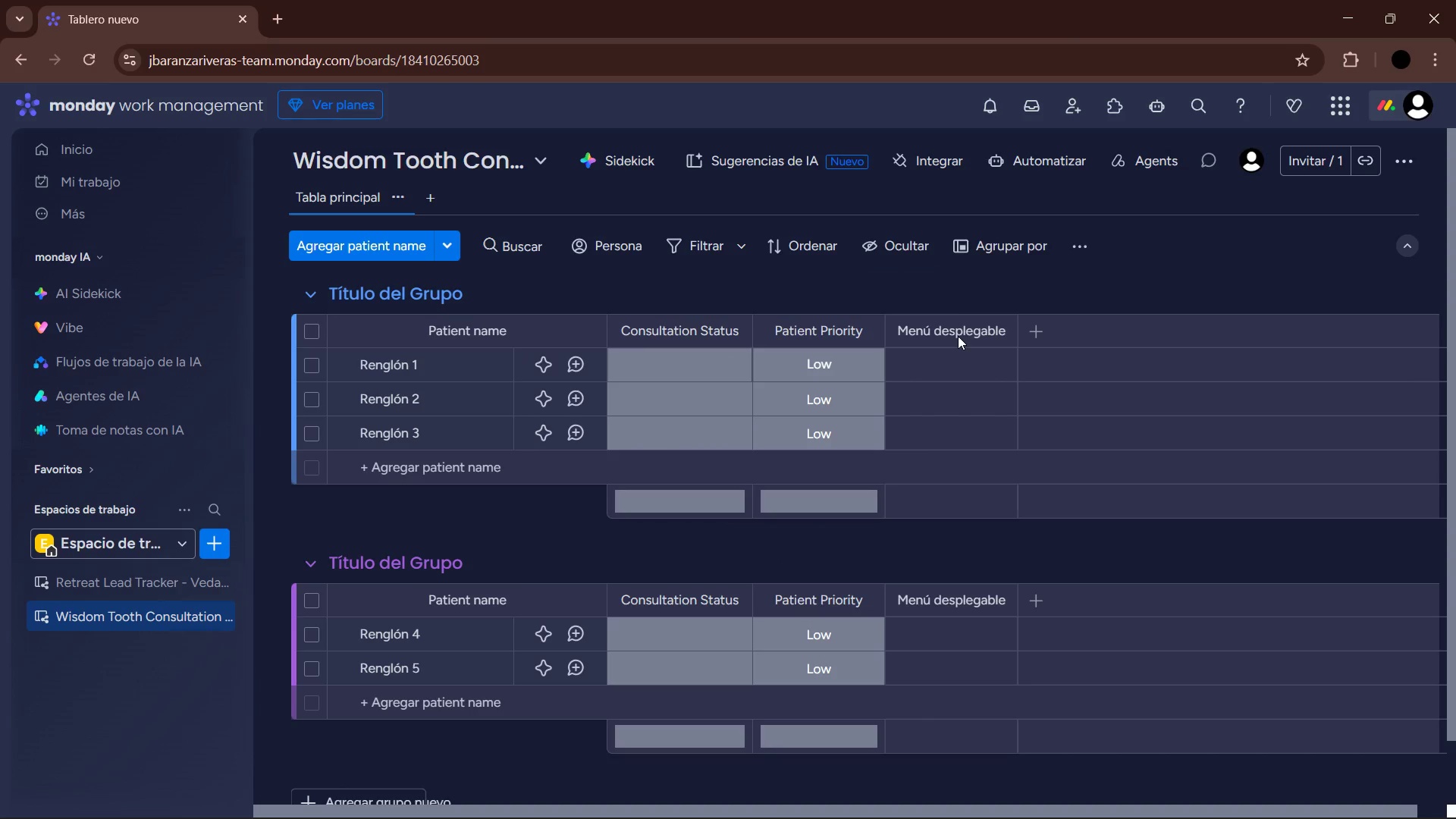 
left_click([956, 333])
 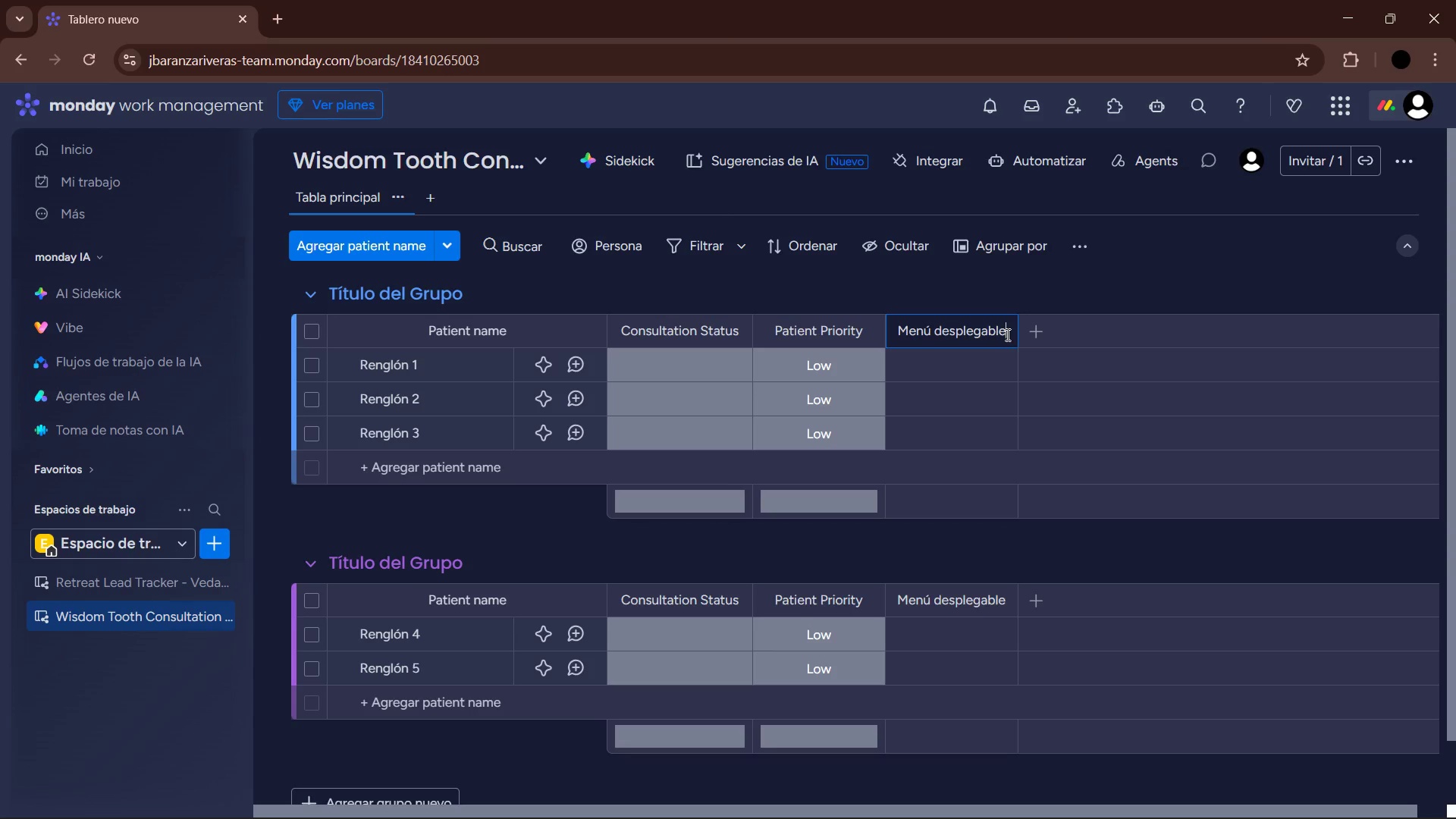 
left_click_drag(start_coordinate=[1008, 333], to_coordinate=[902, 331])
 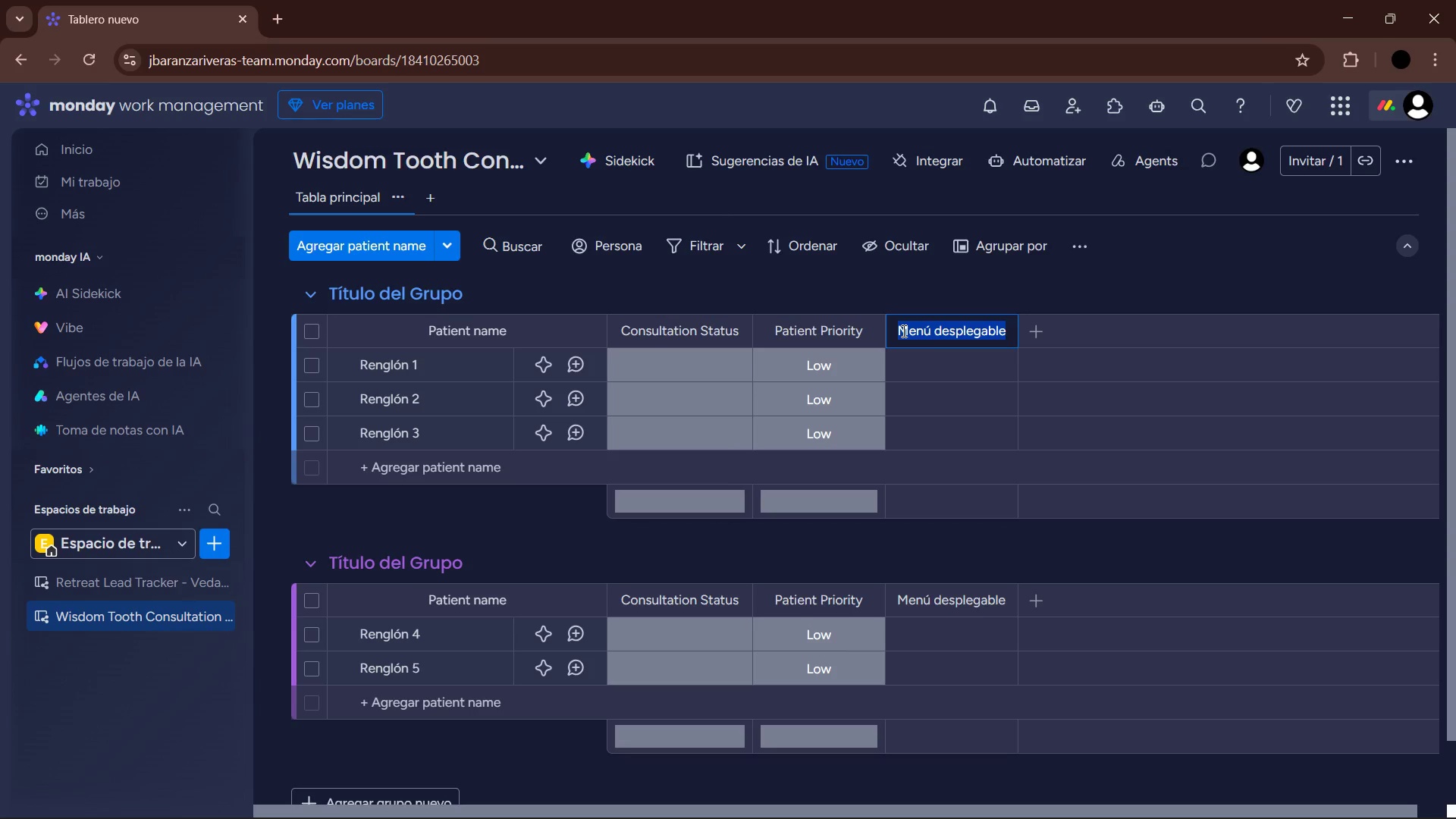 
type(Lead Source)
 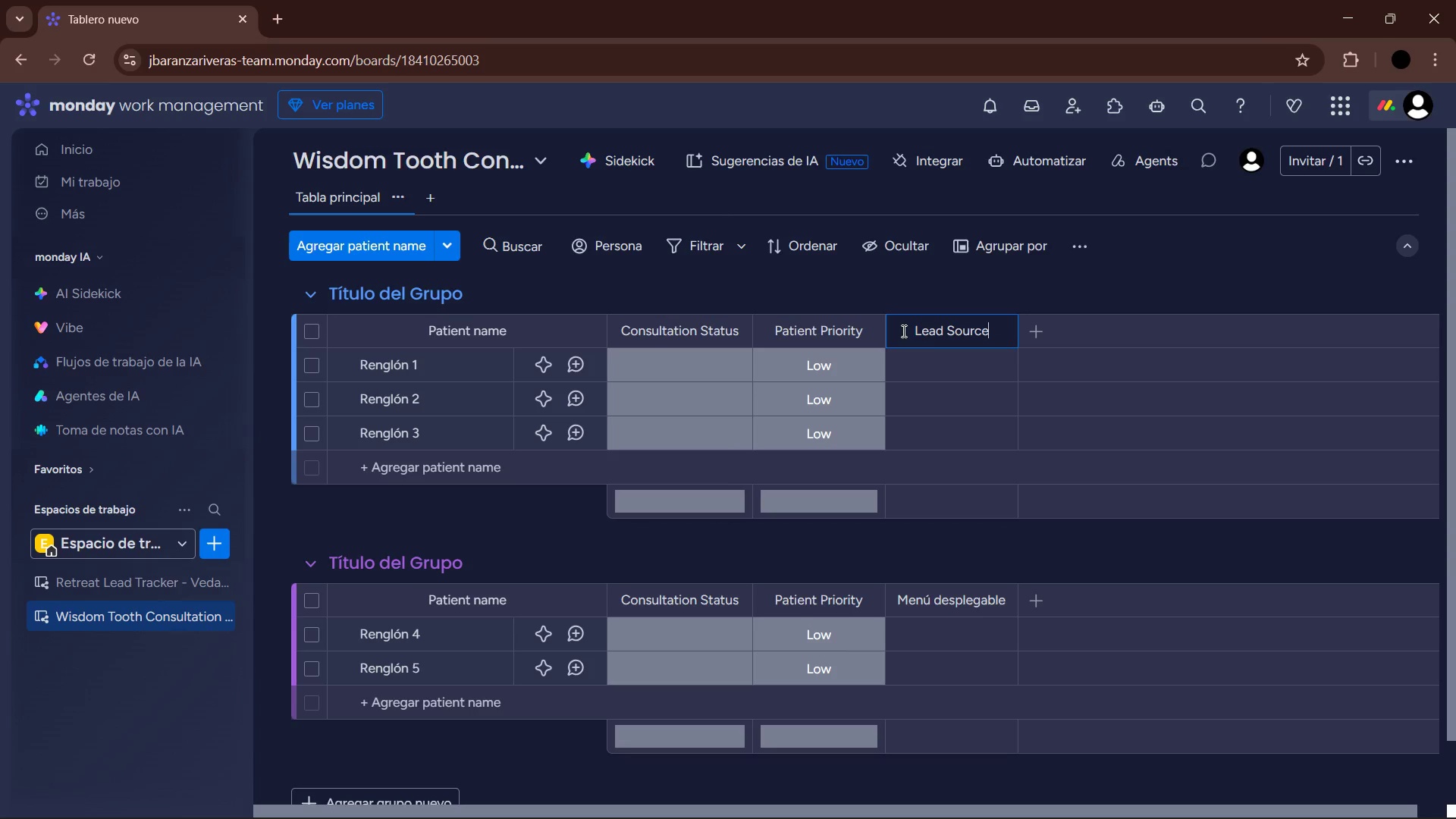 
key(Enter)
 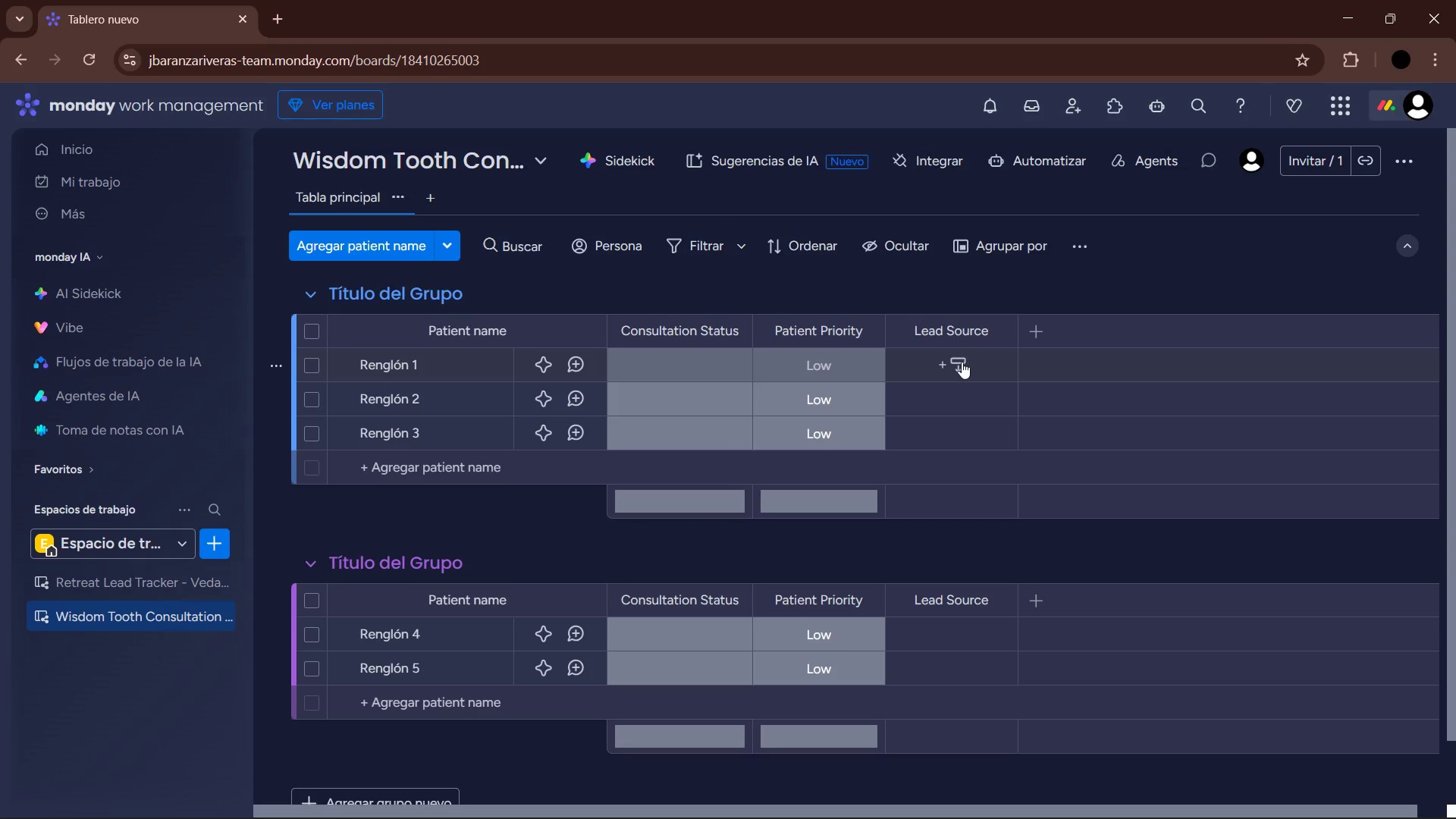 
left_click([962, 362])
 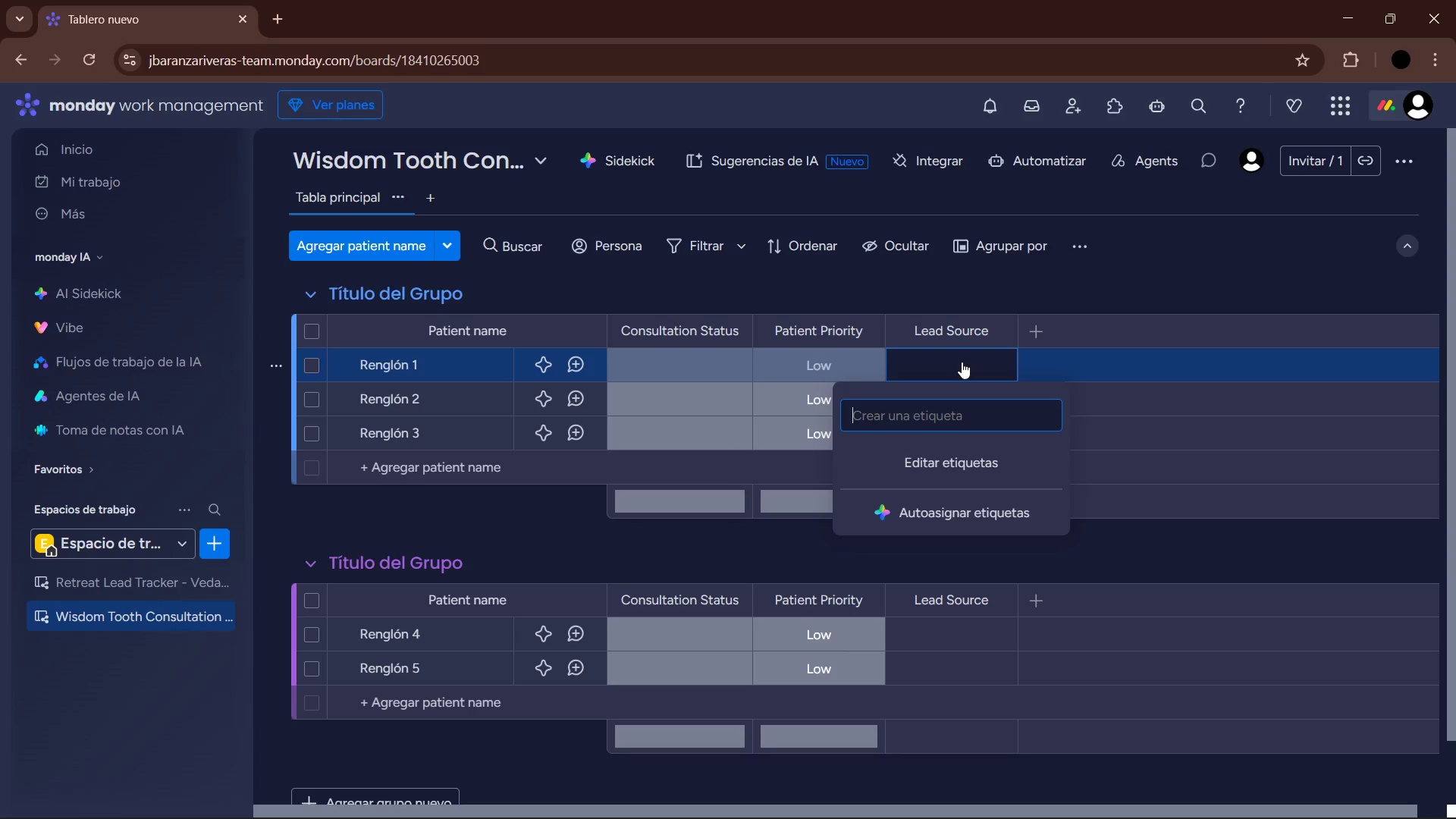 
type(Referring )
 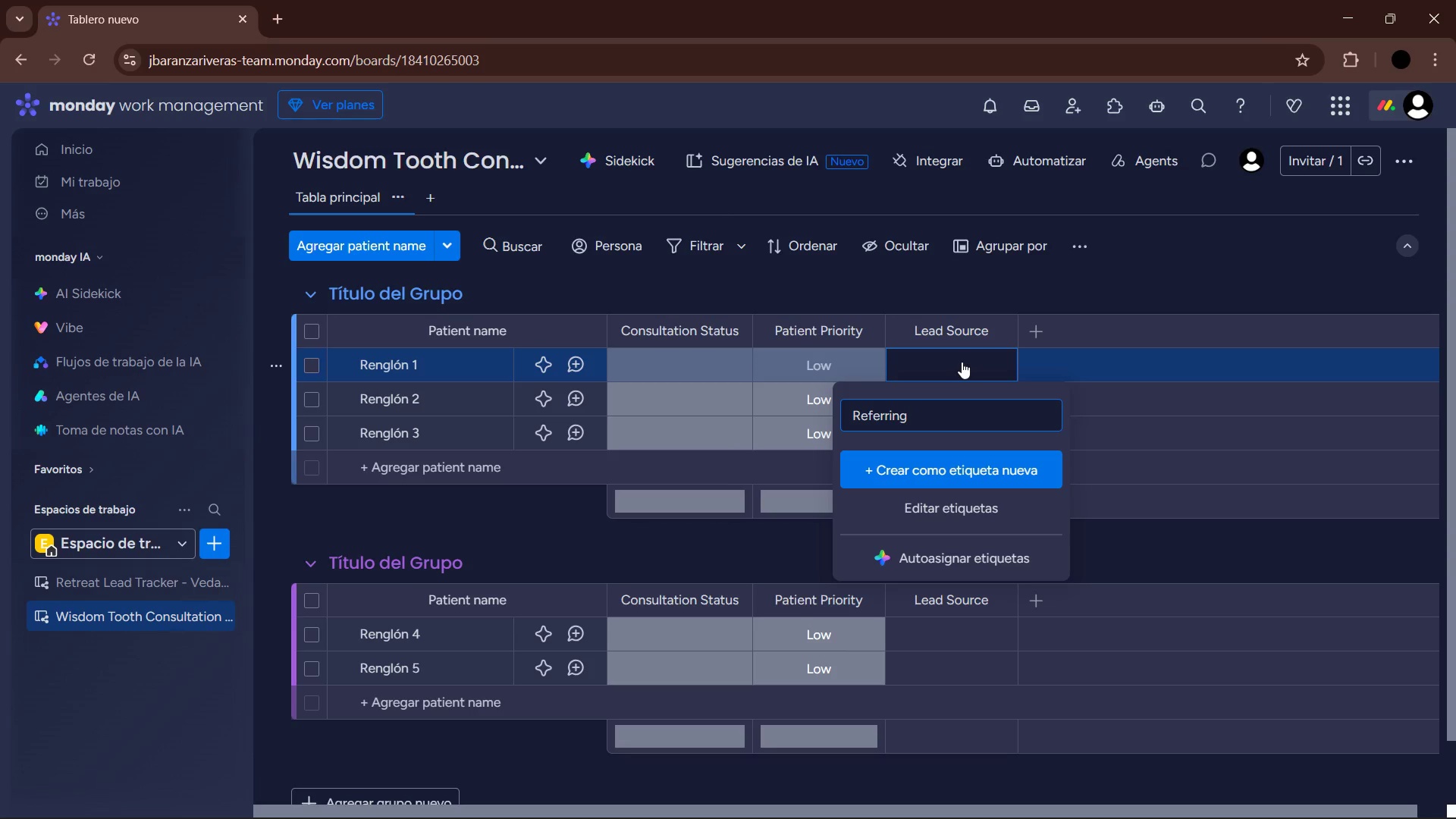 
wait(19.73)
 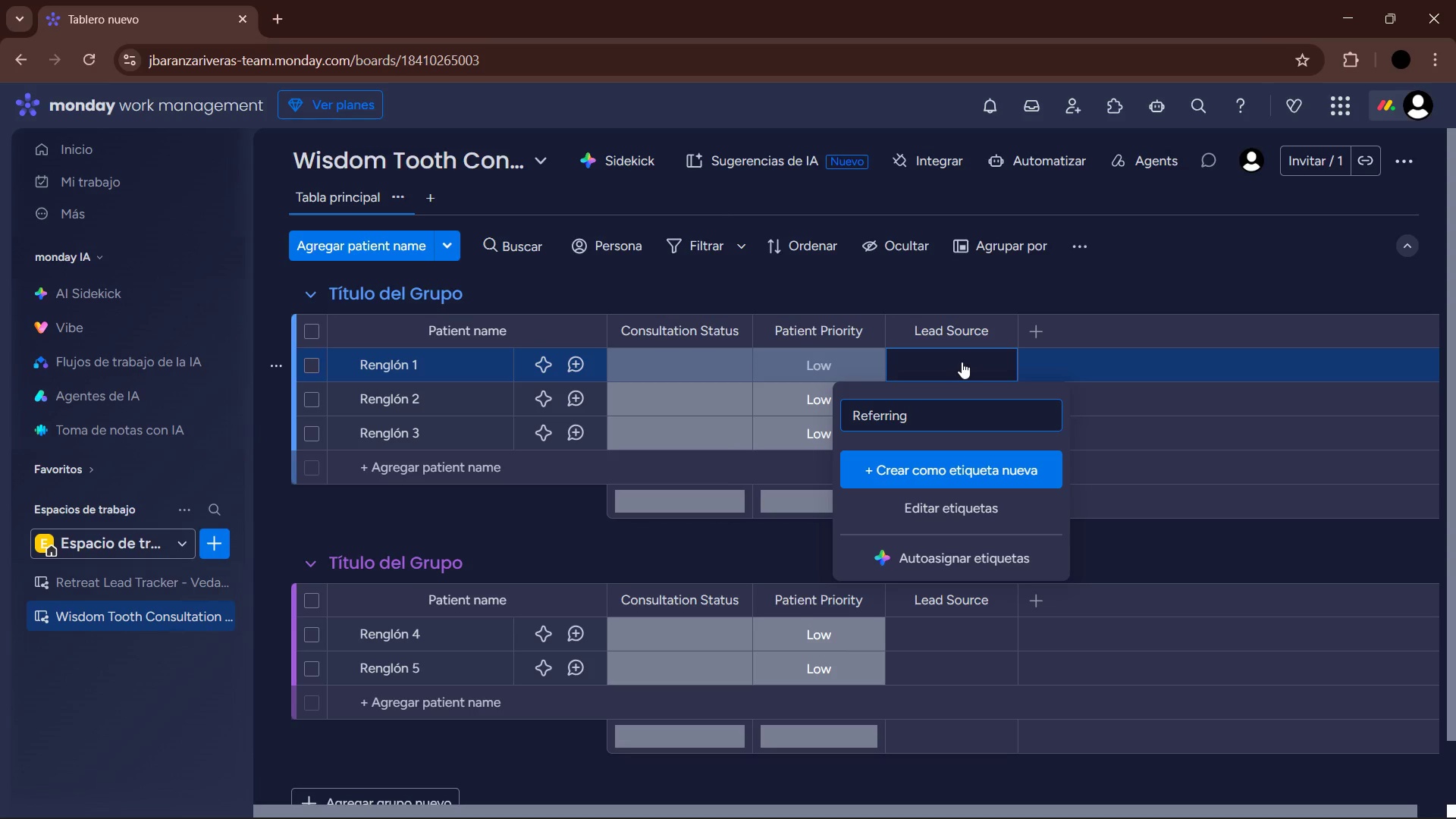 
type( Dentist)
 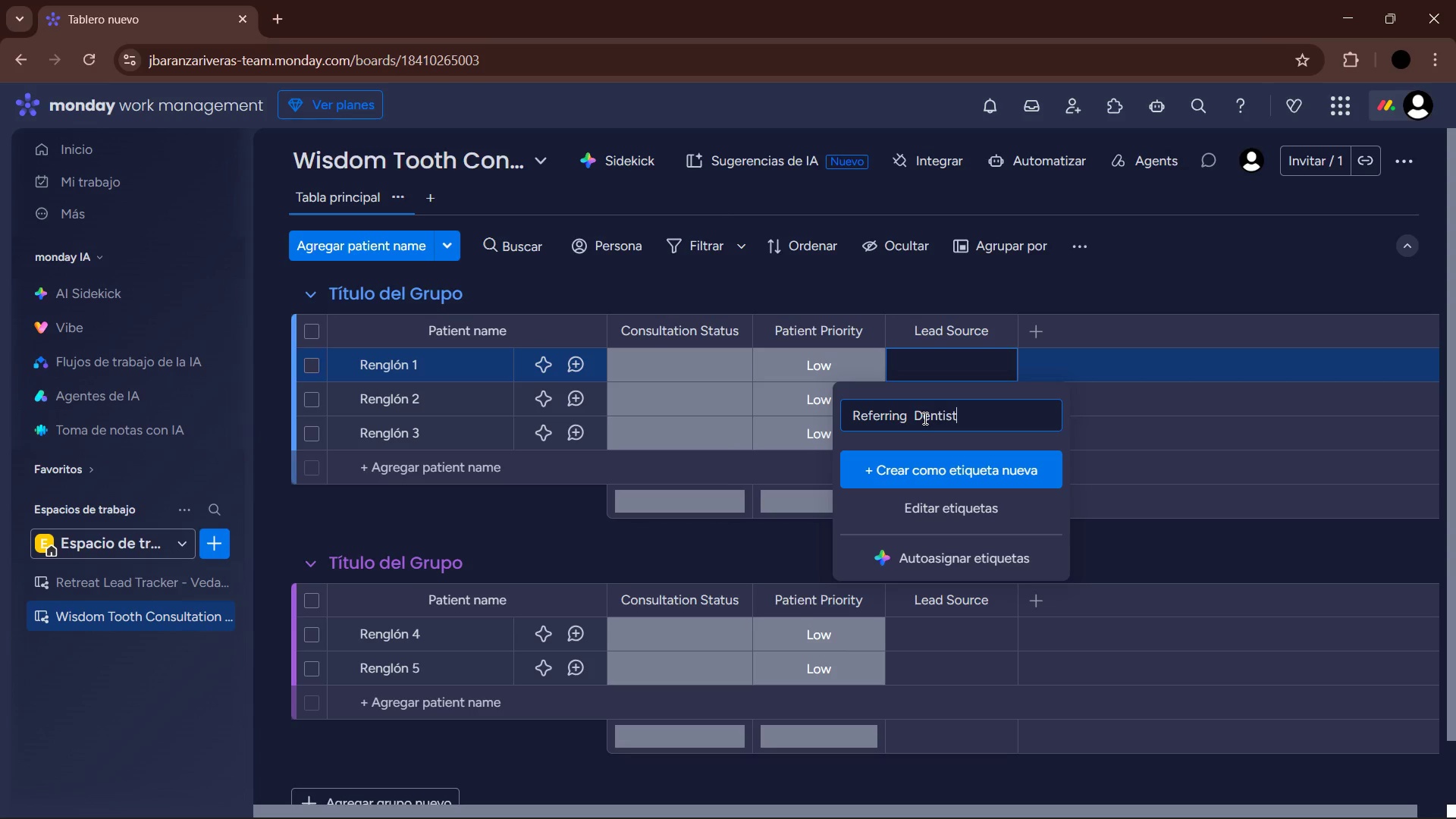 
key(Enter)
 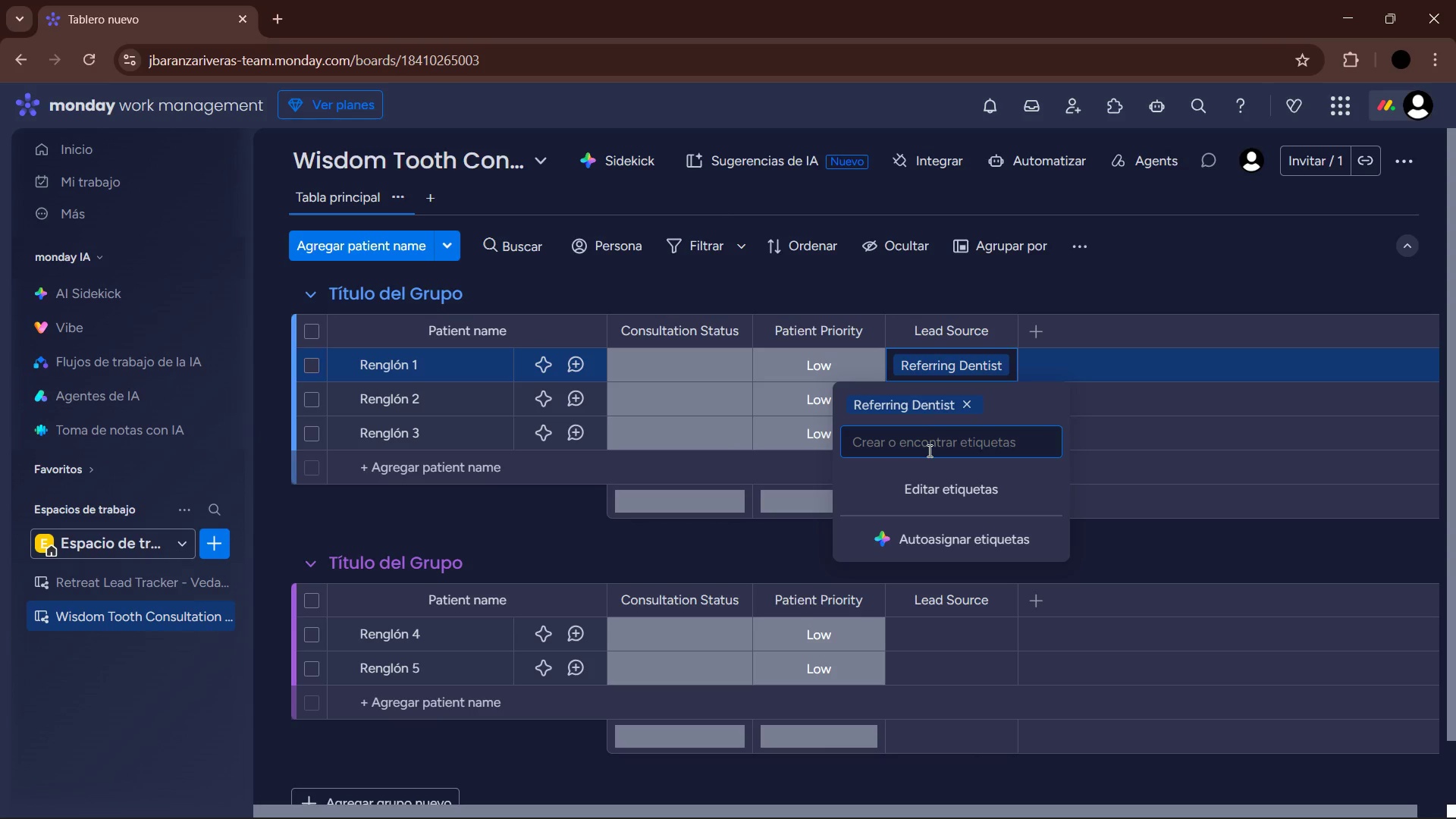 
type(Website)
 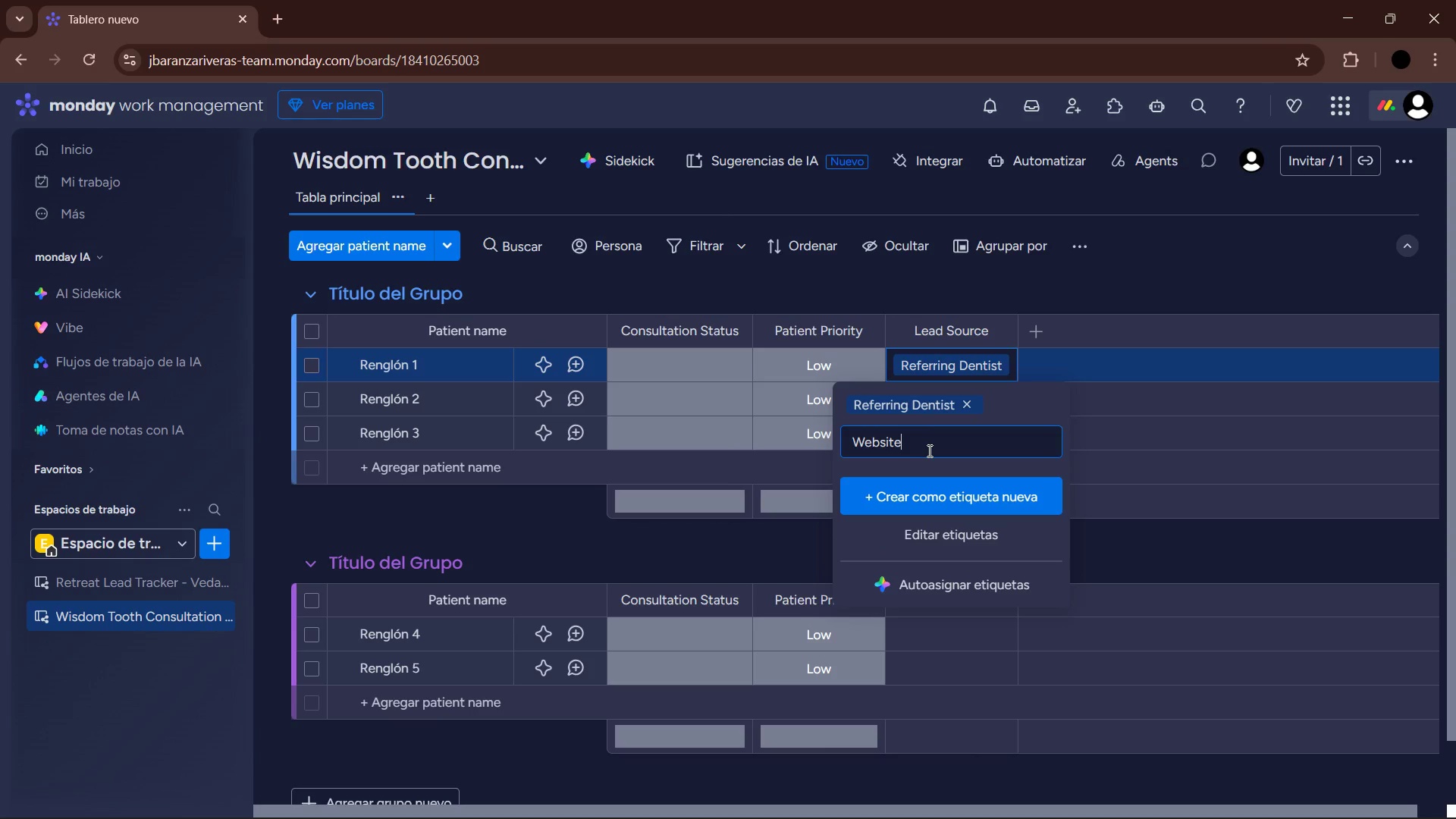 
key(Enter)
 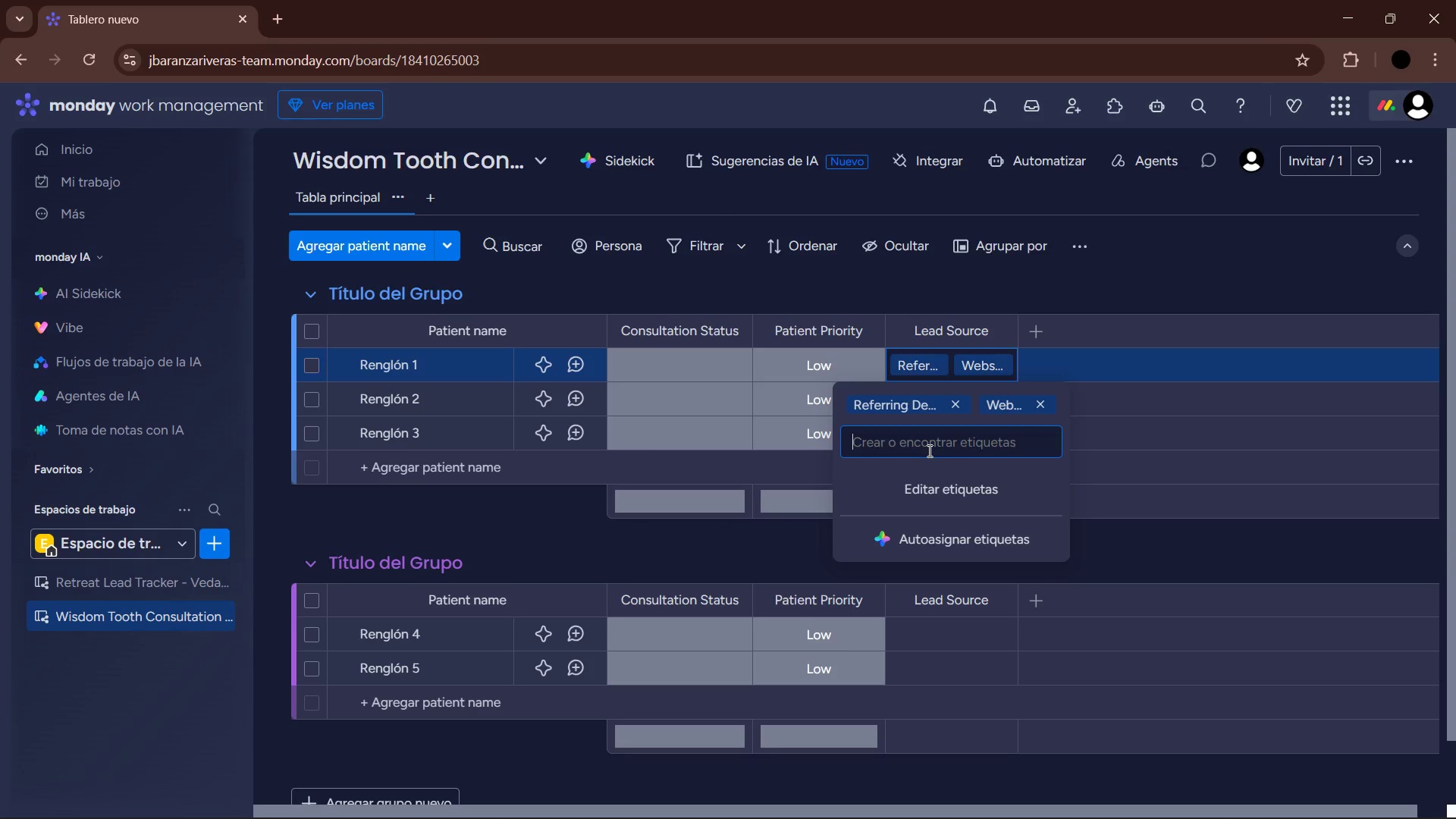 
type(Emergency)
 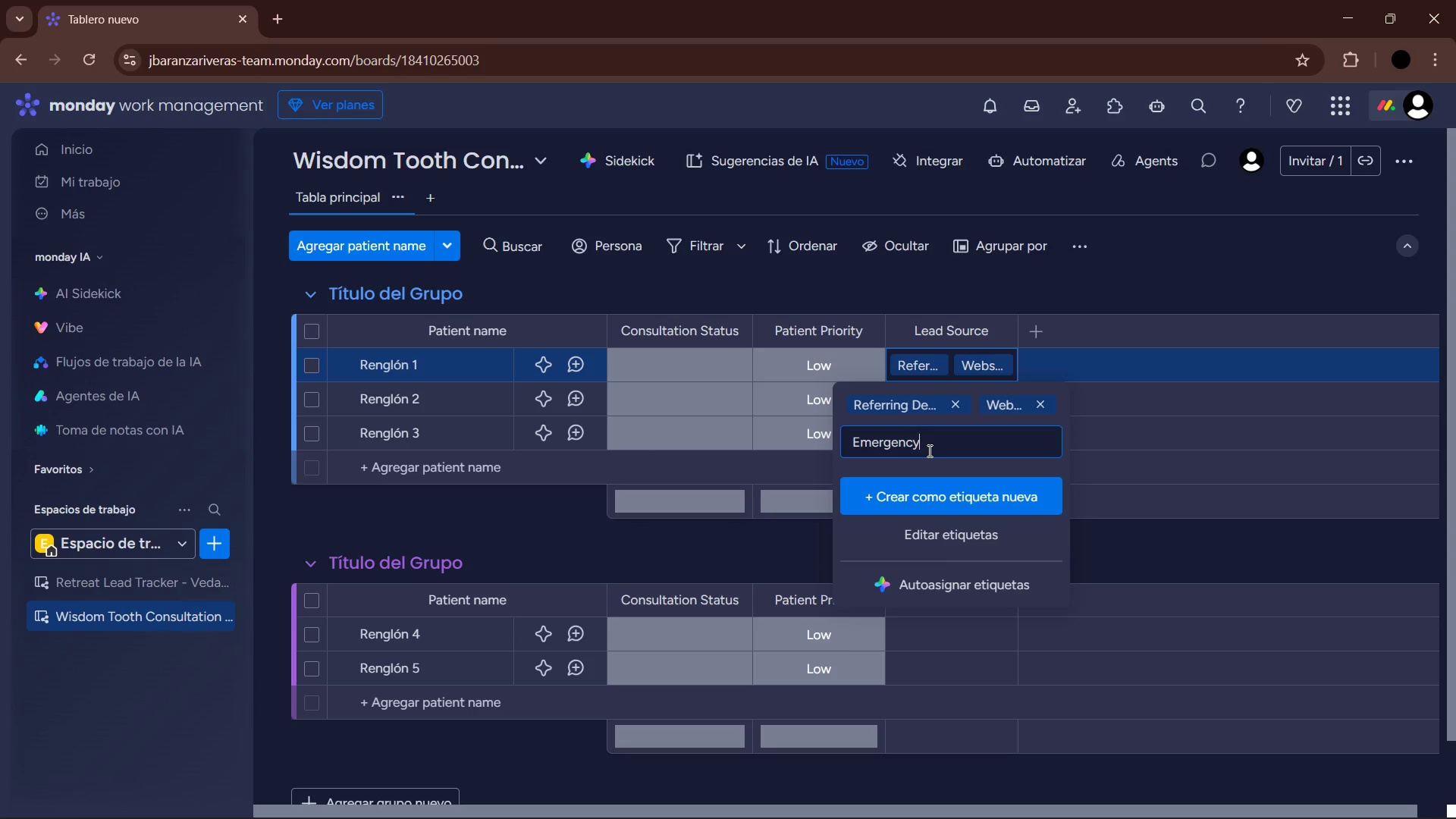 
key(Enter)
 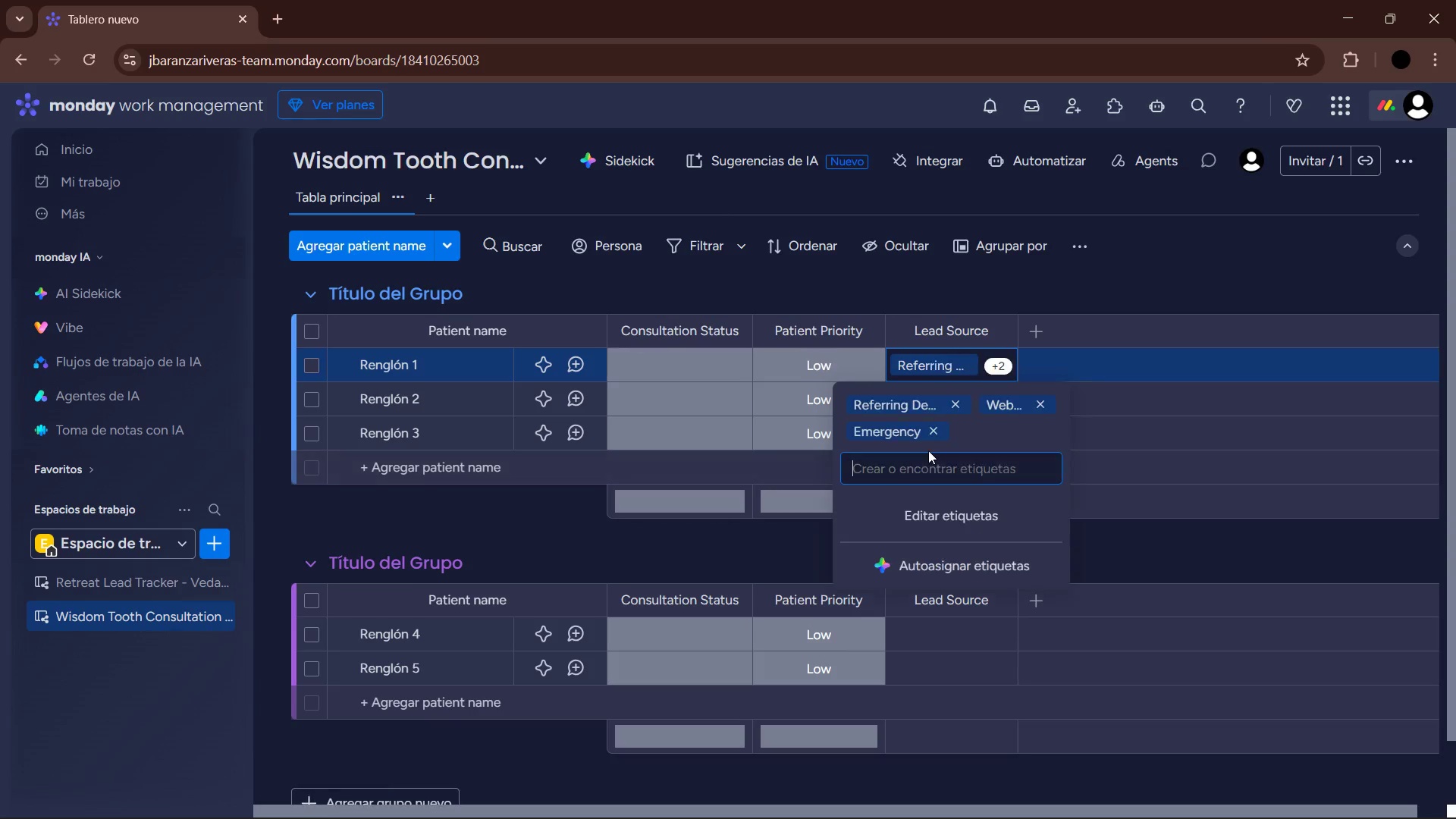 
type(Social m)
key(Backspace)
type(m)
key(Backspace)
type(Media )
 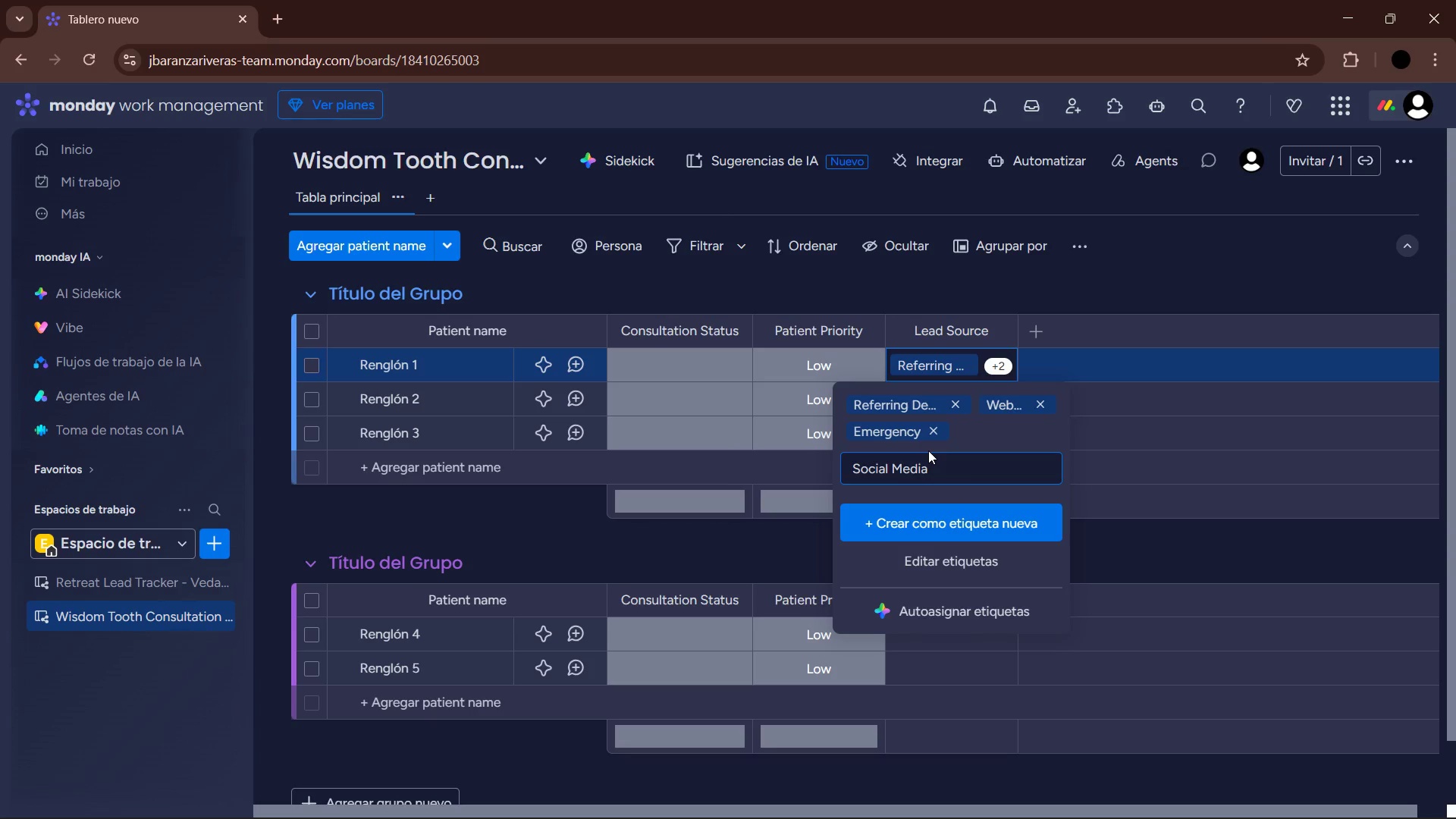 
key(Enter)
 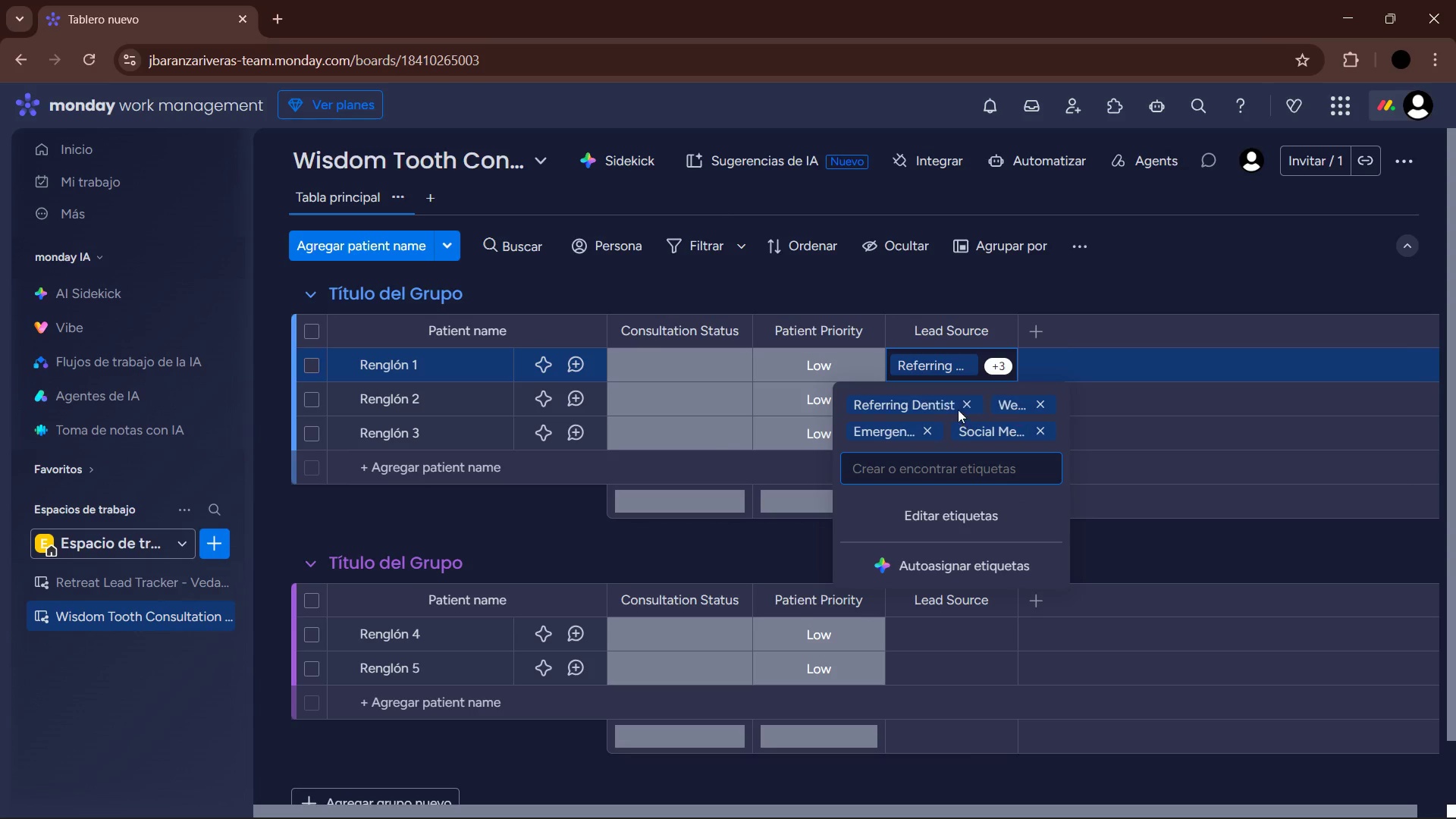 
double_click([965, 408])
 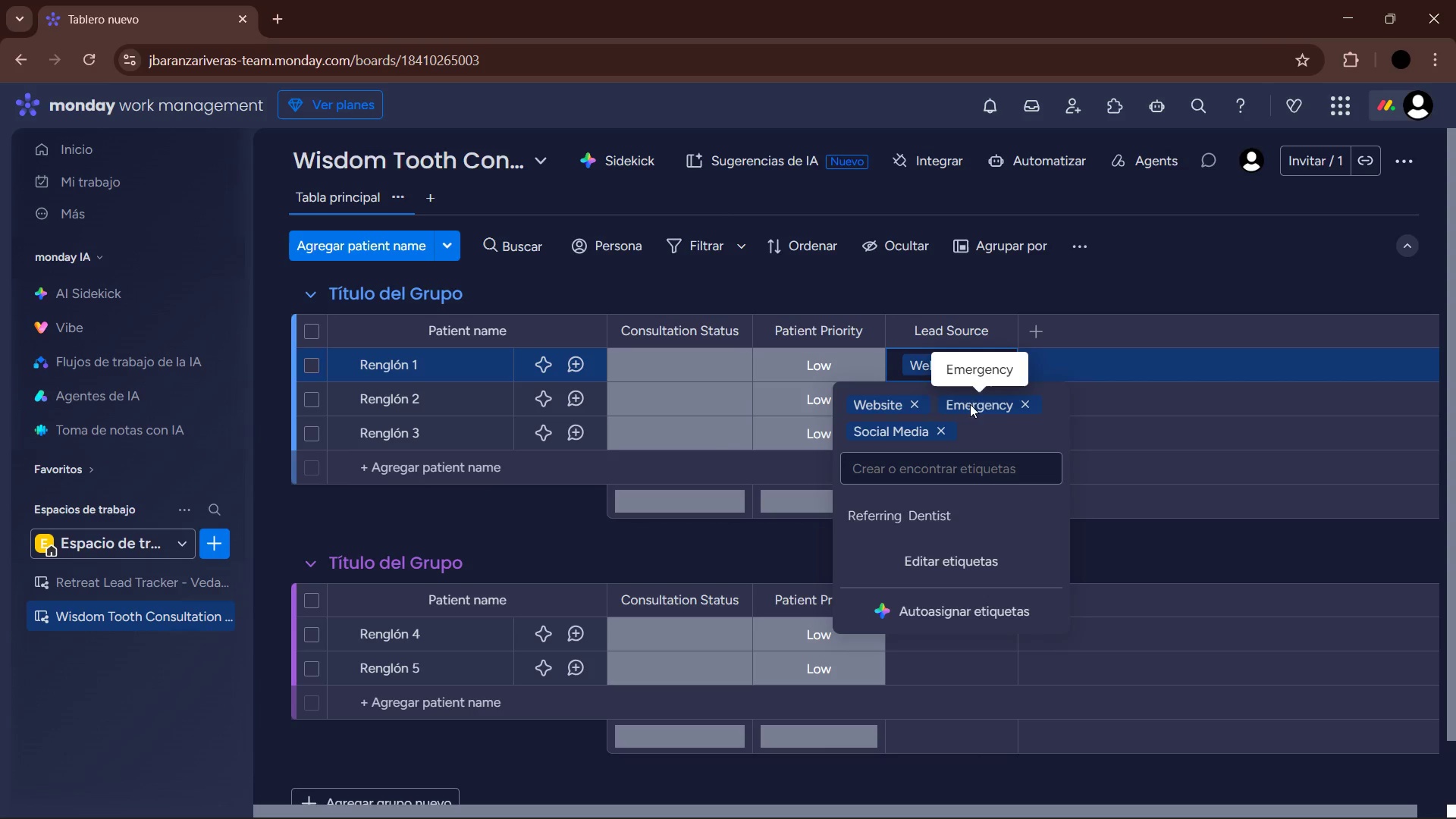 
left_click([917, 405])
 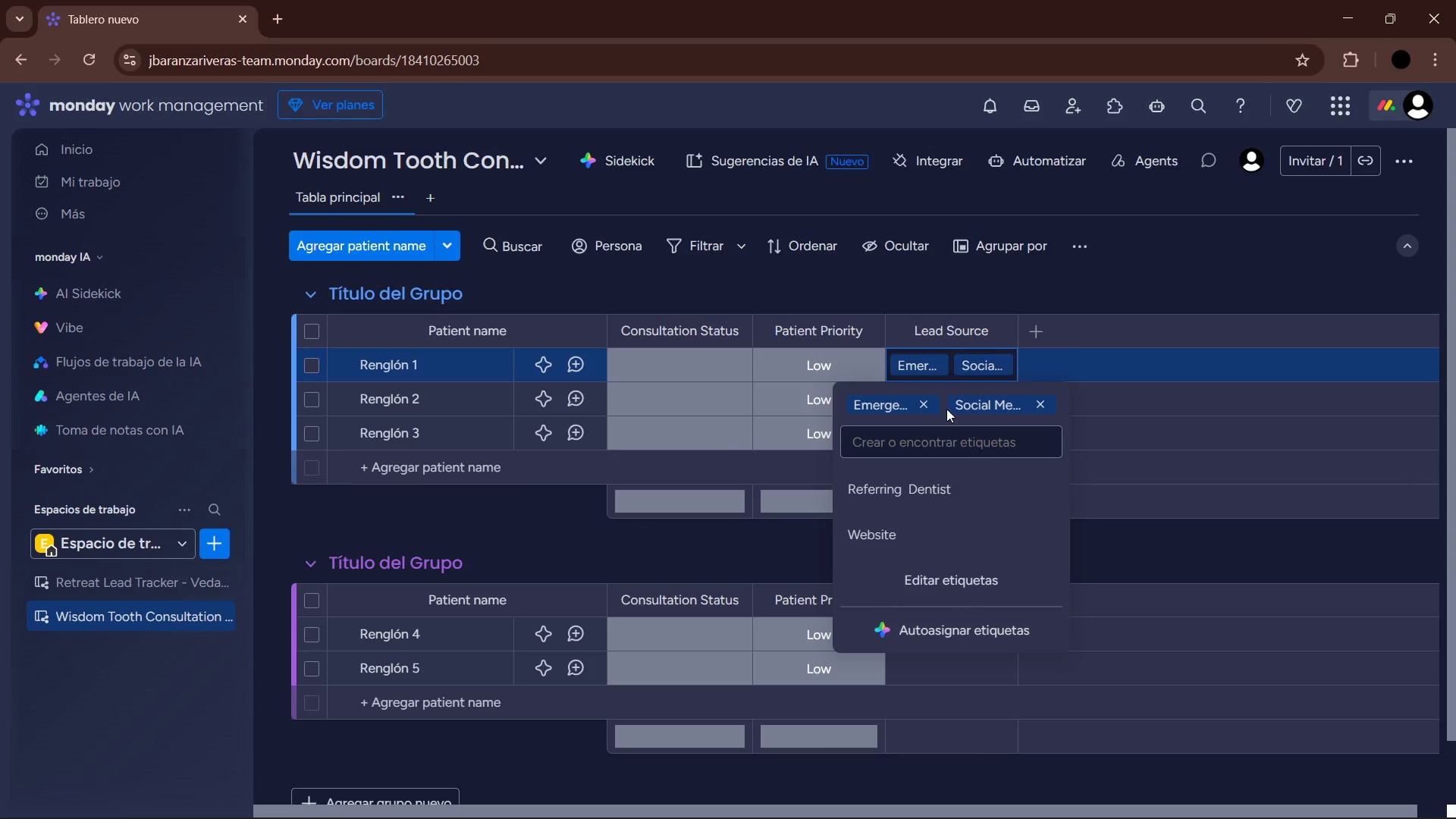 
left_click([924, 406])
 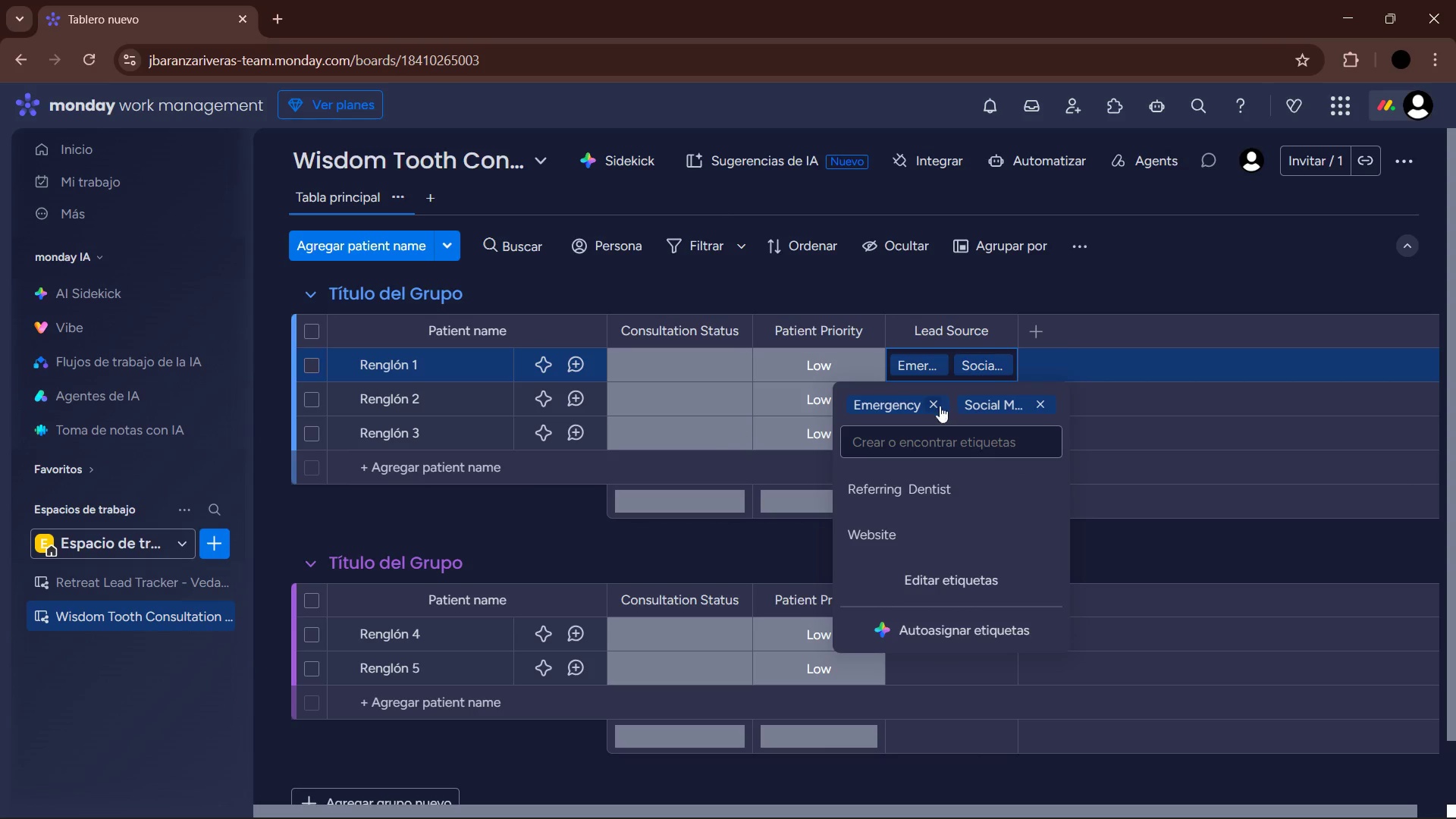 
left_click([934, 404])
 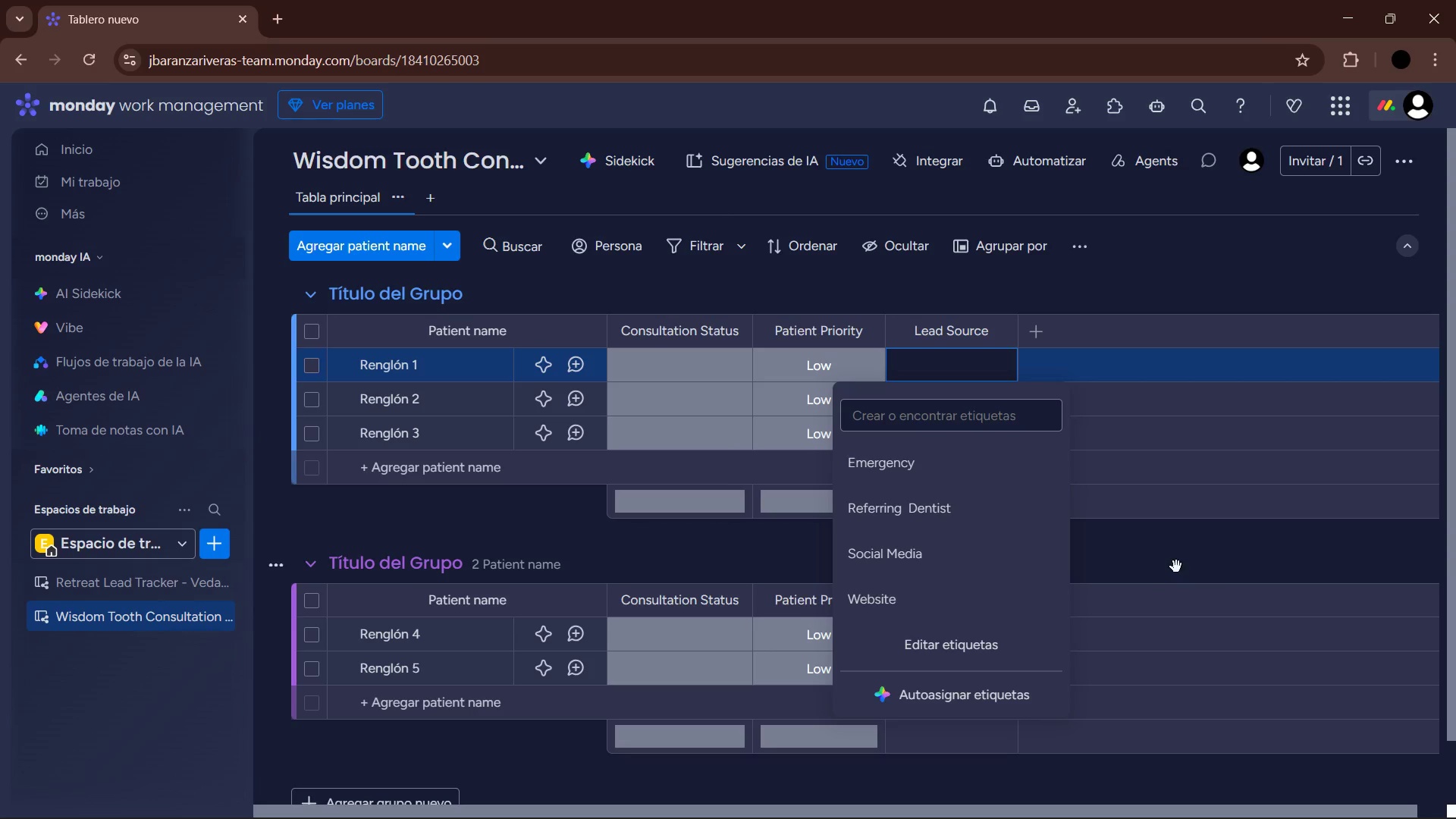 
left_click([1160, 562])
 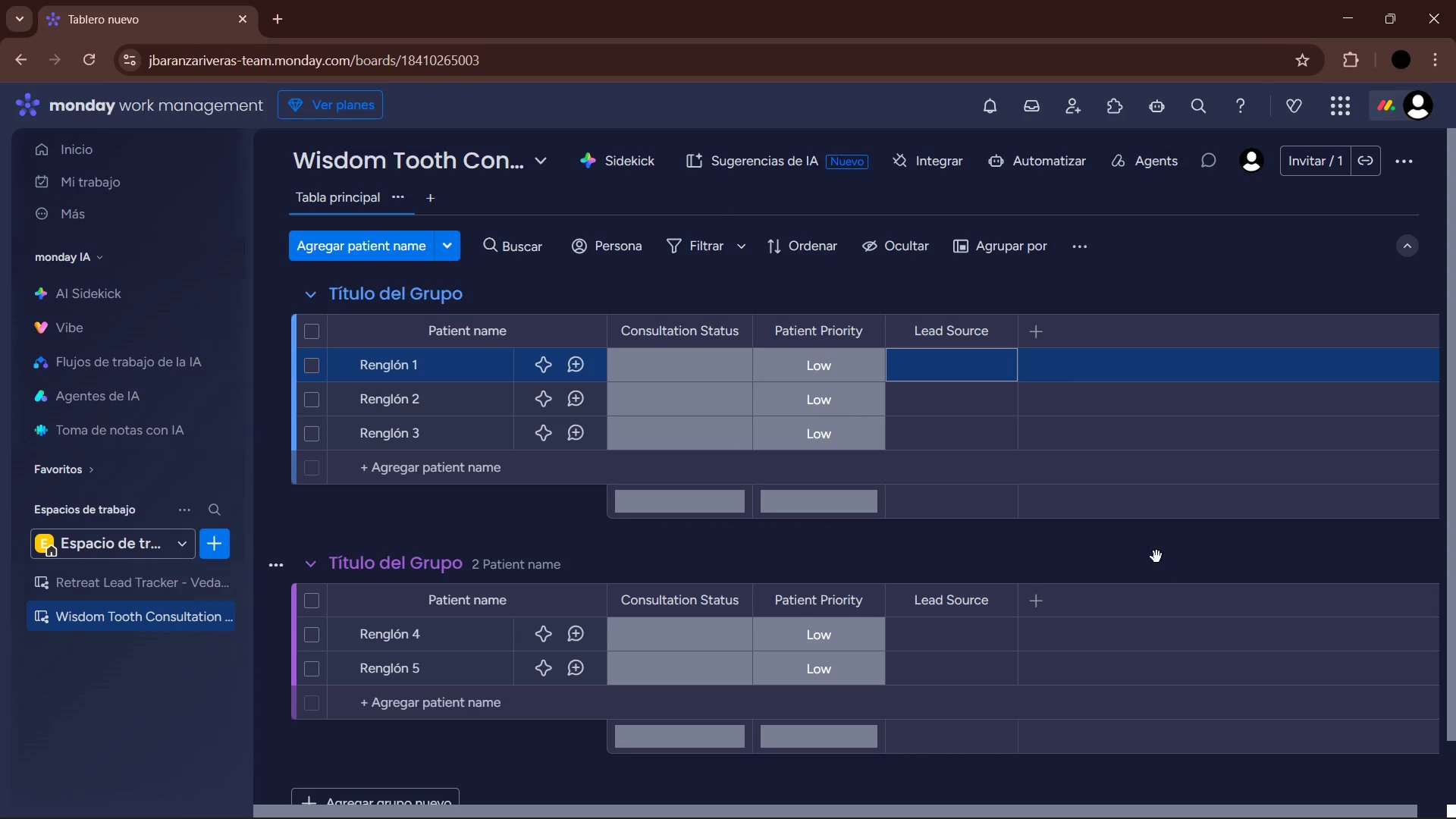 
left_click([1044, 334])
 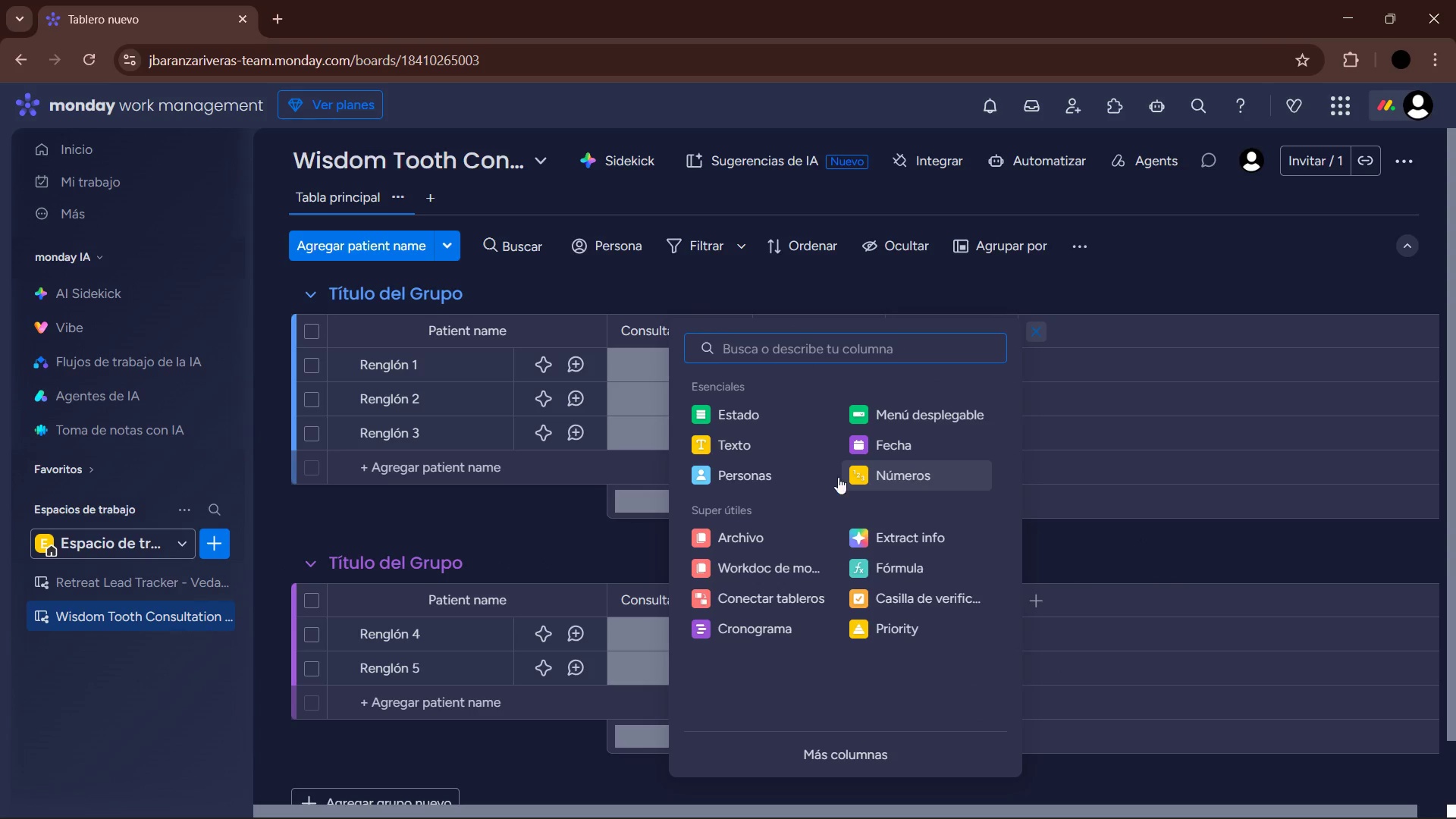 
left_click([777, 483])
 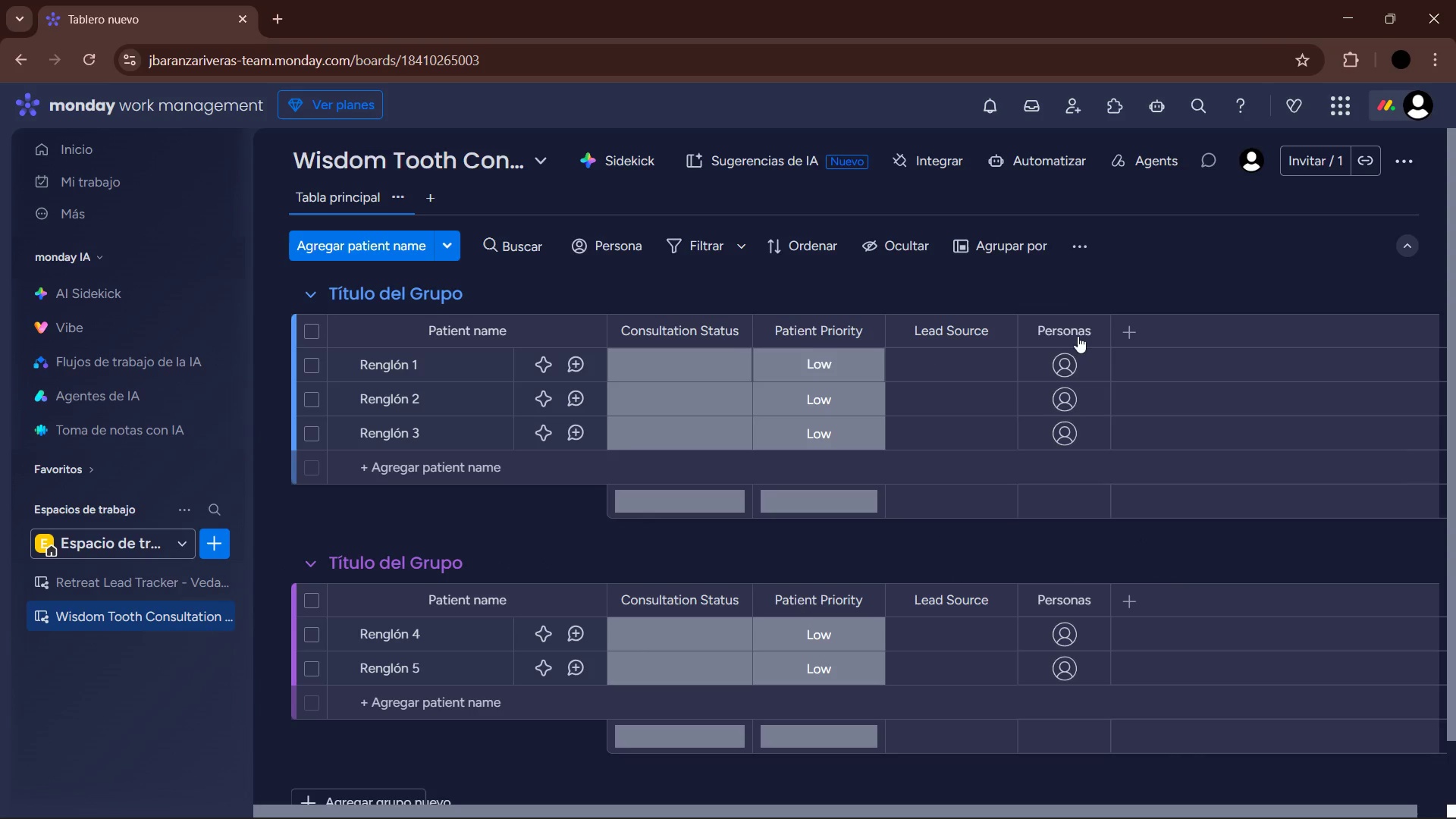 
left_click([1072, 333])
 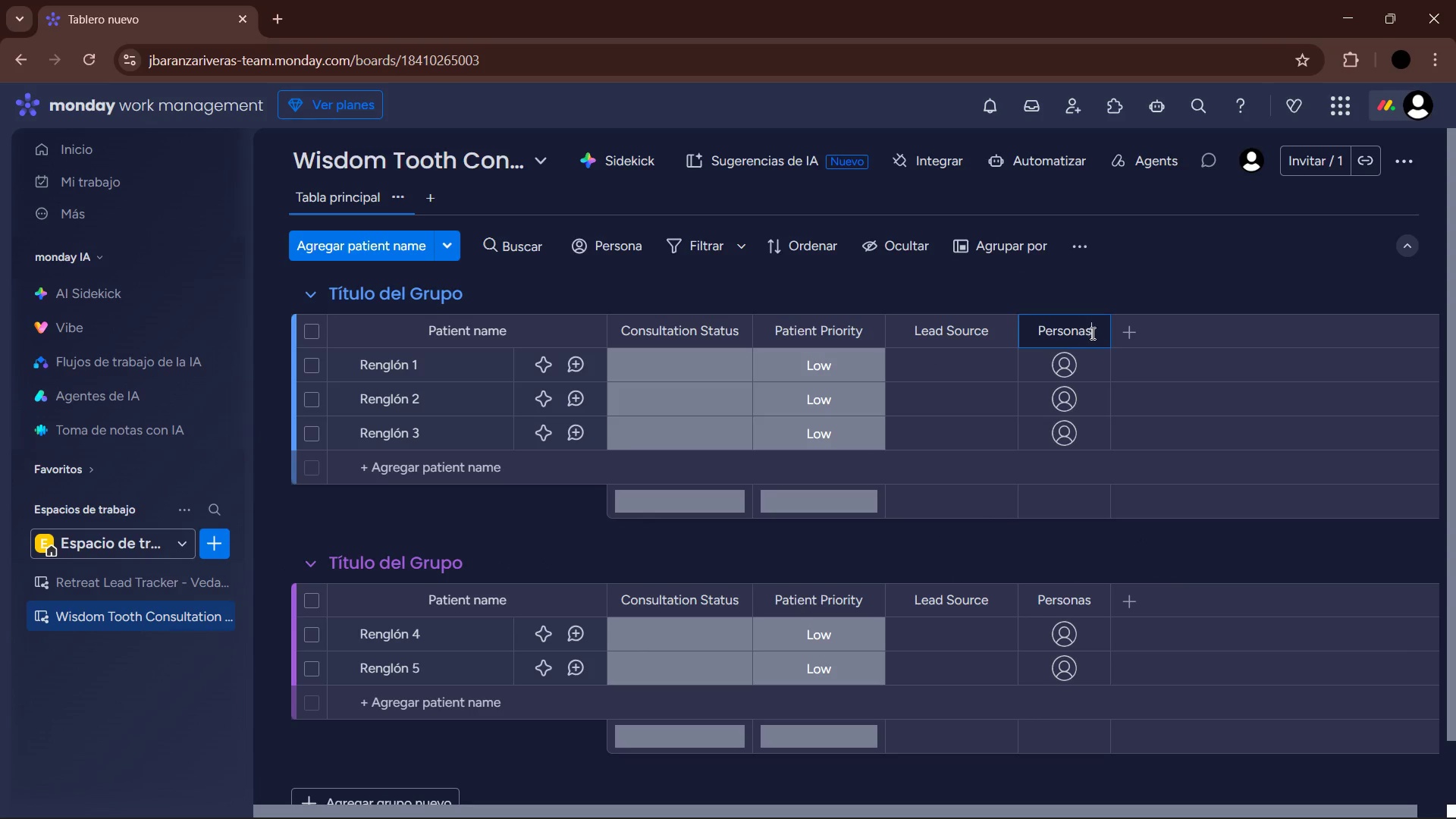 
left_click_drag(start_coordinate=[1097, 331], to_coordinate=[1031, 335])
 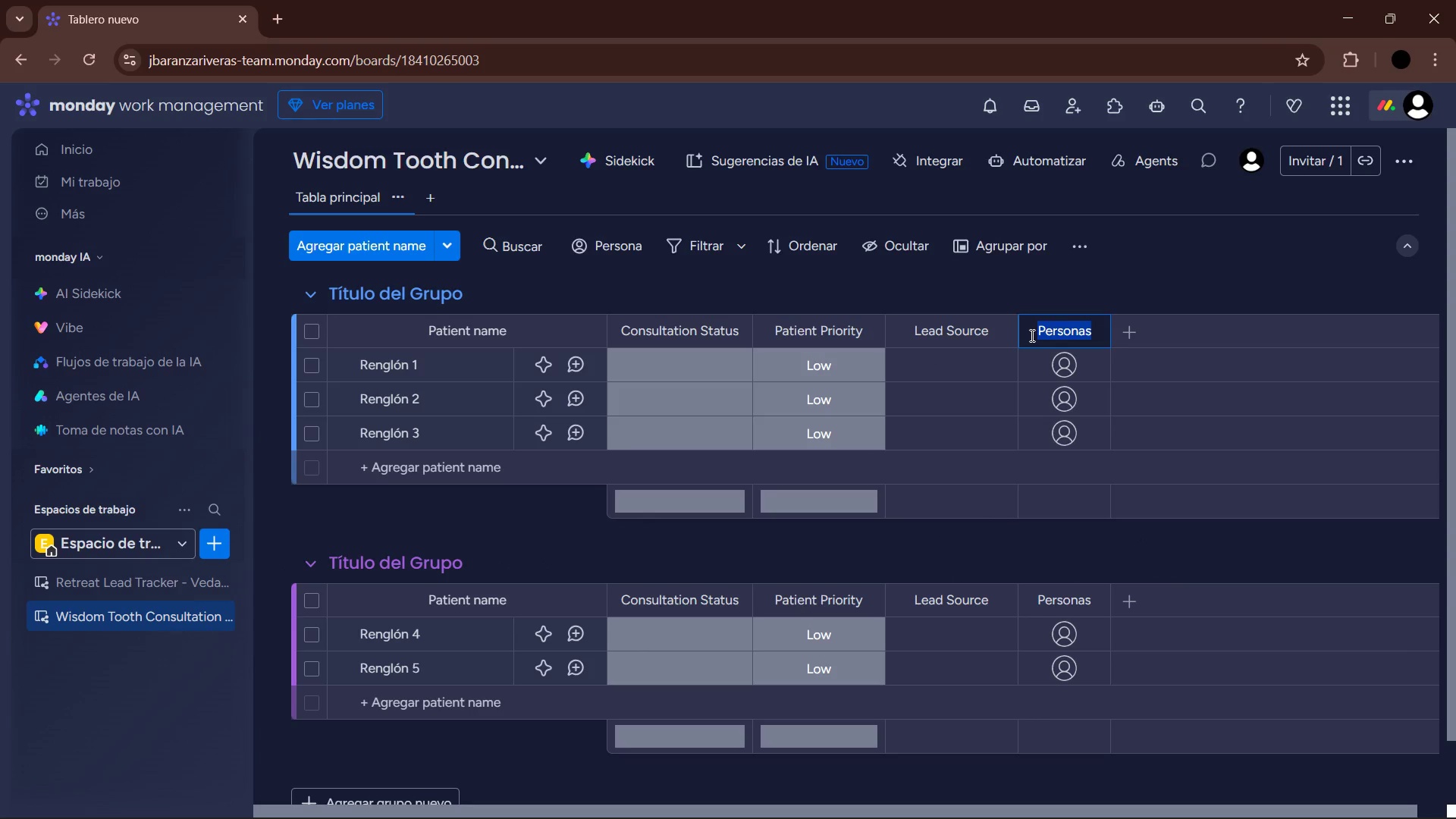 
type(Surgeon Assigned)
 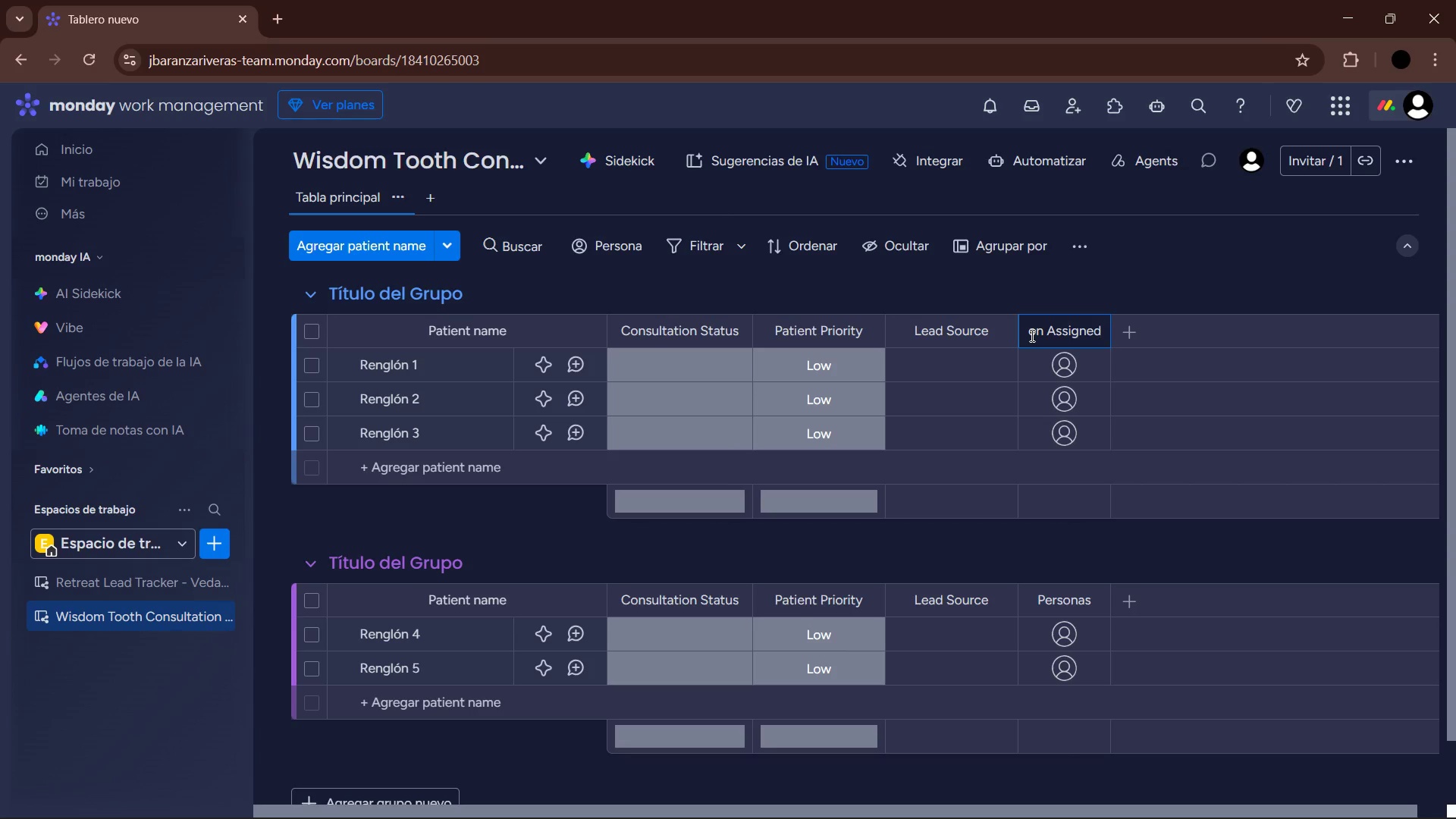 
key(Enter)
 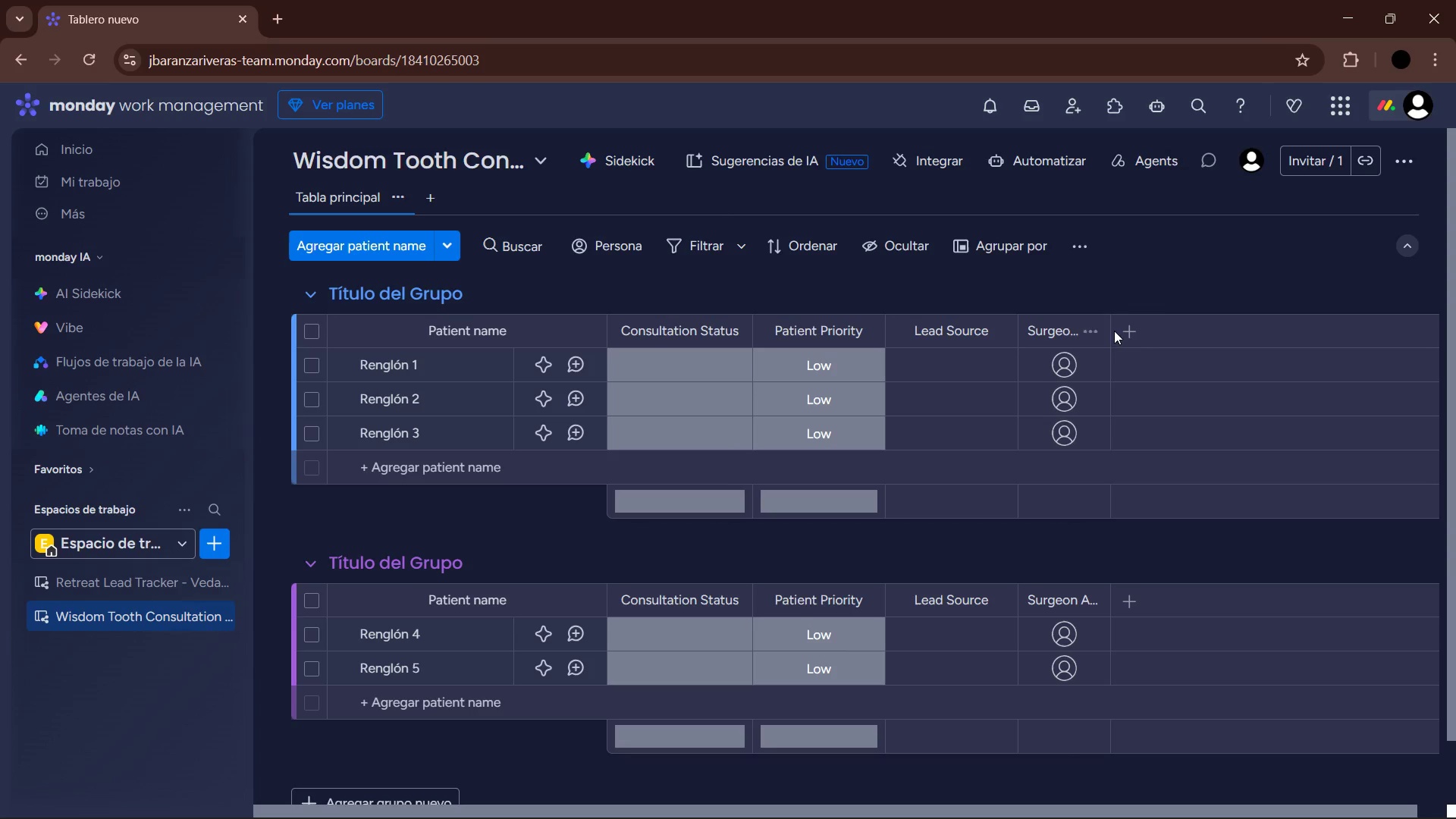 
left_click_drag(start_coordinate=[1109, 331], to_coordinate=[1123, 330])
 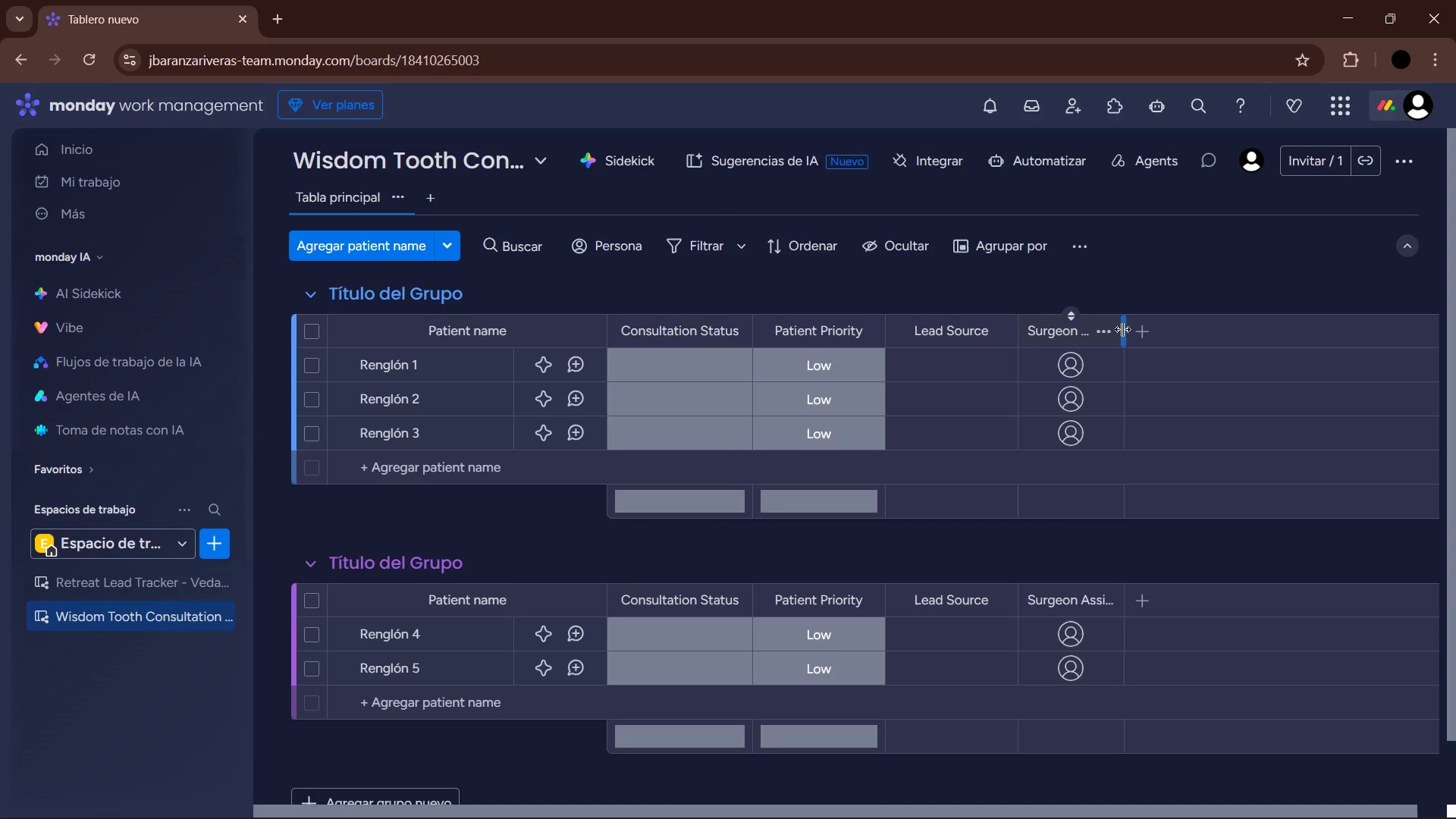 
left_click_drag(start_coordinate=[1122, 329], to_coordinate=[1138, 329])
 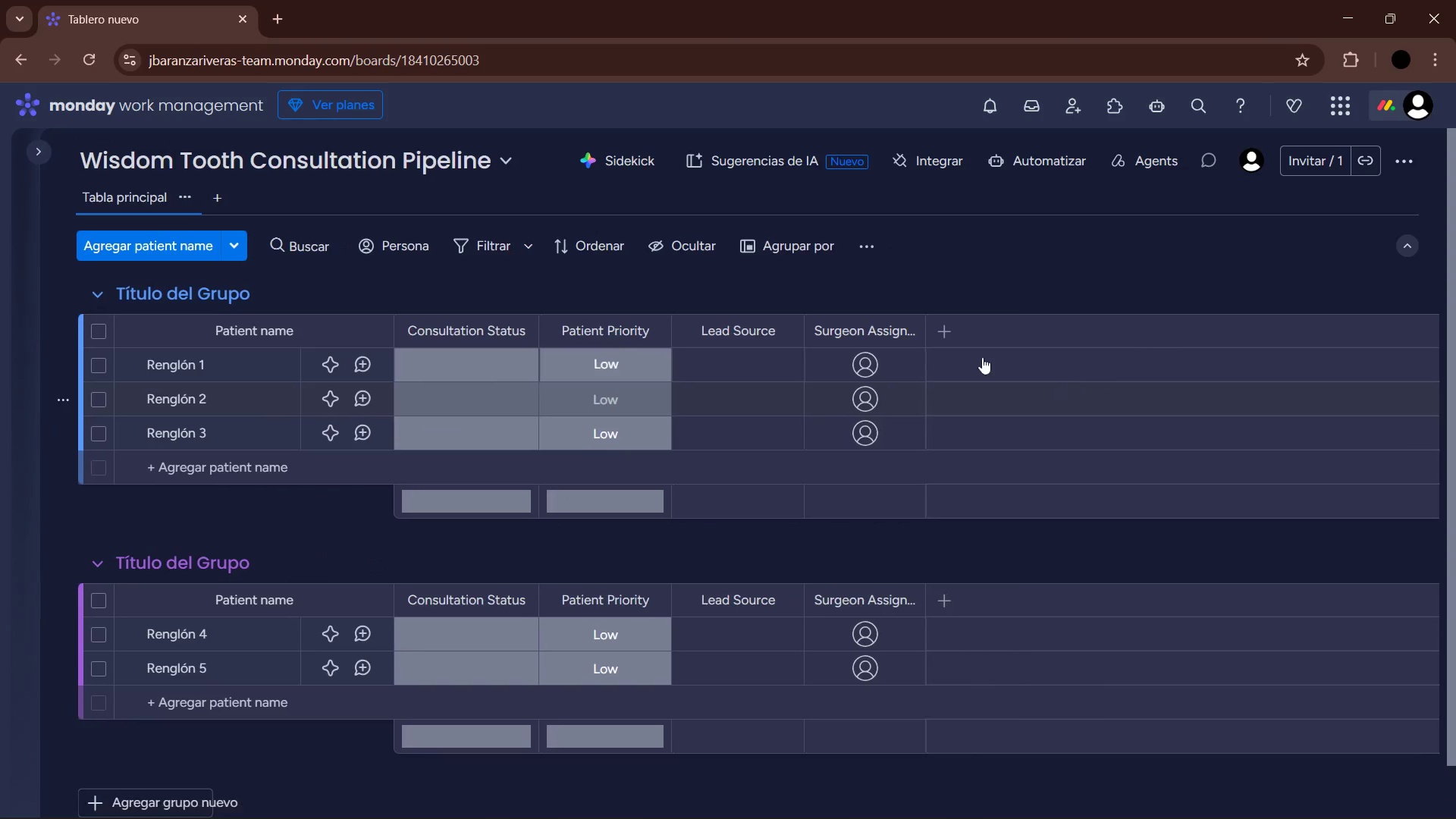 
left_click_drag(start_coordinate=[921, 330], to_coordinate=[932, 329])
 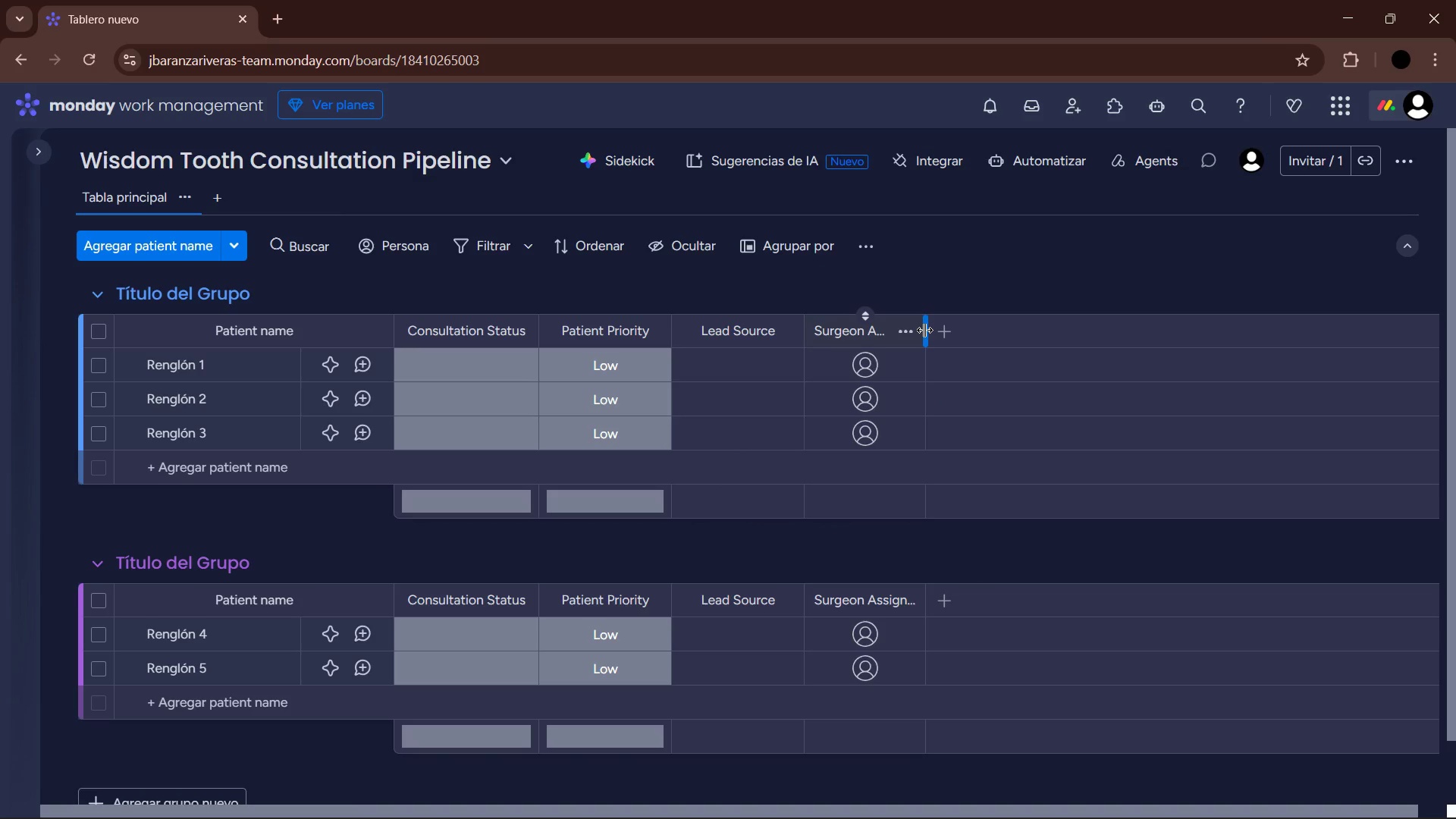 
left_click_drag(start_coordinate=[924, 330], to_coordinate=[941, 328])
 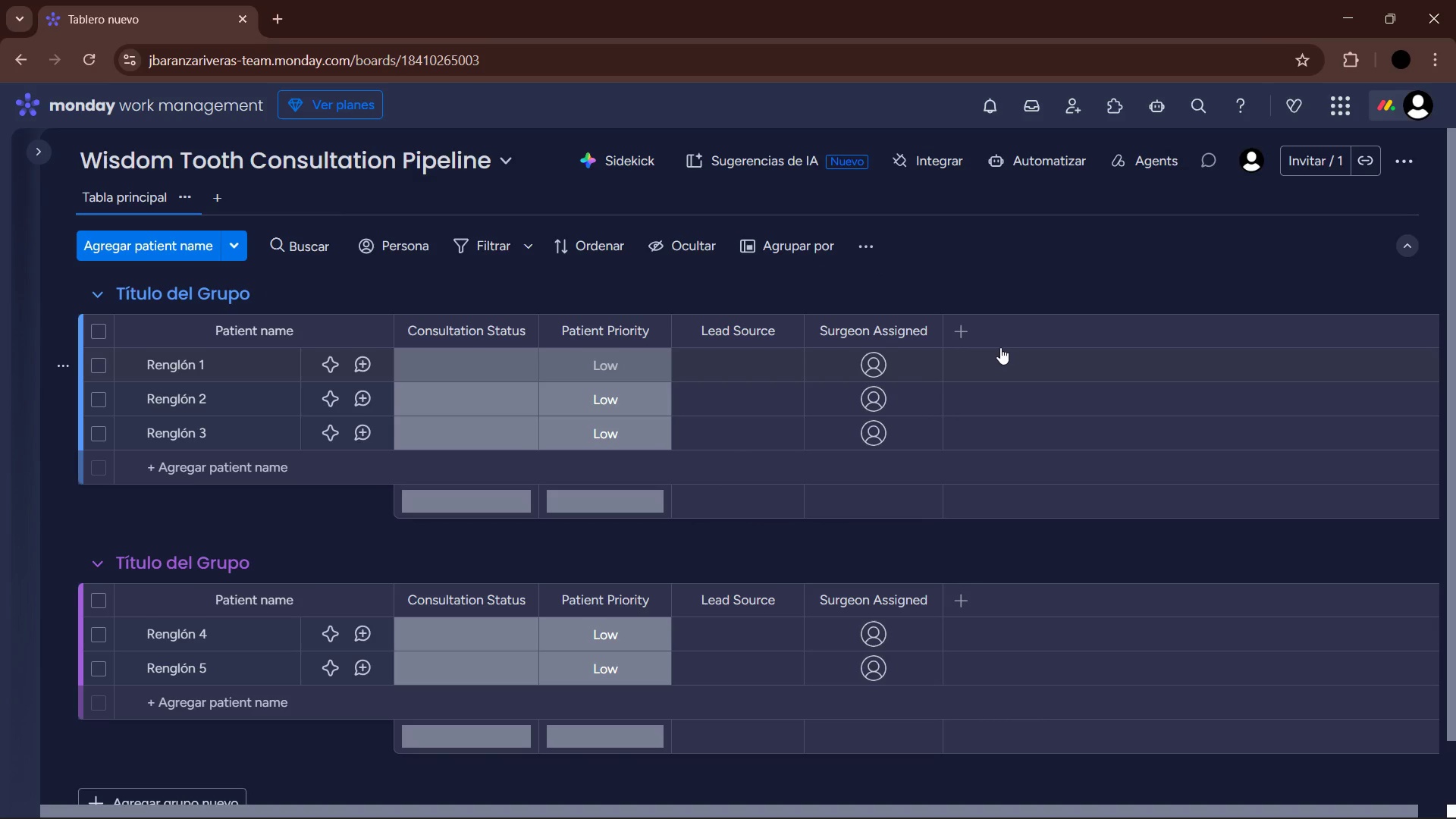 
wait(9.55)
 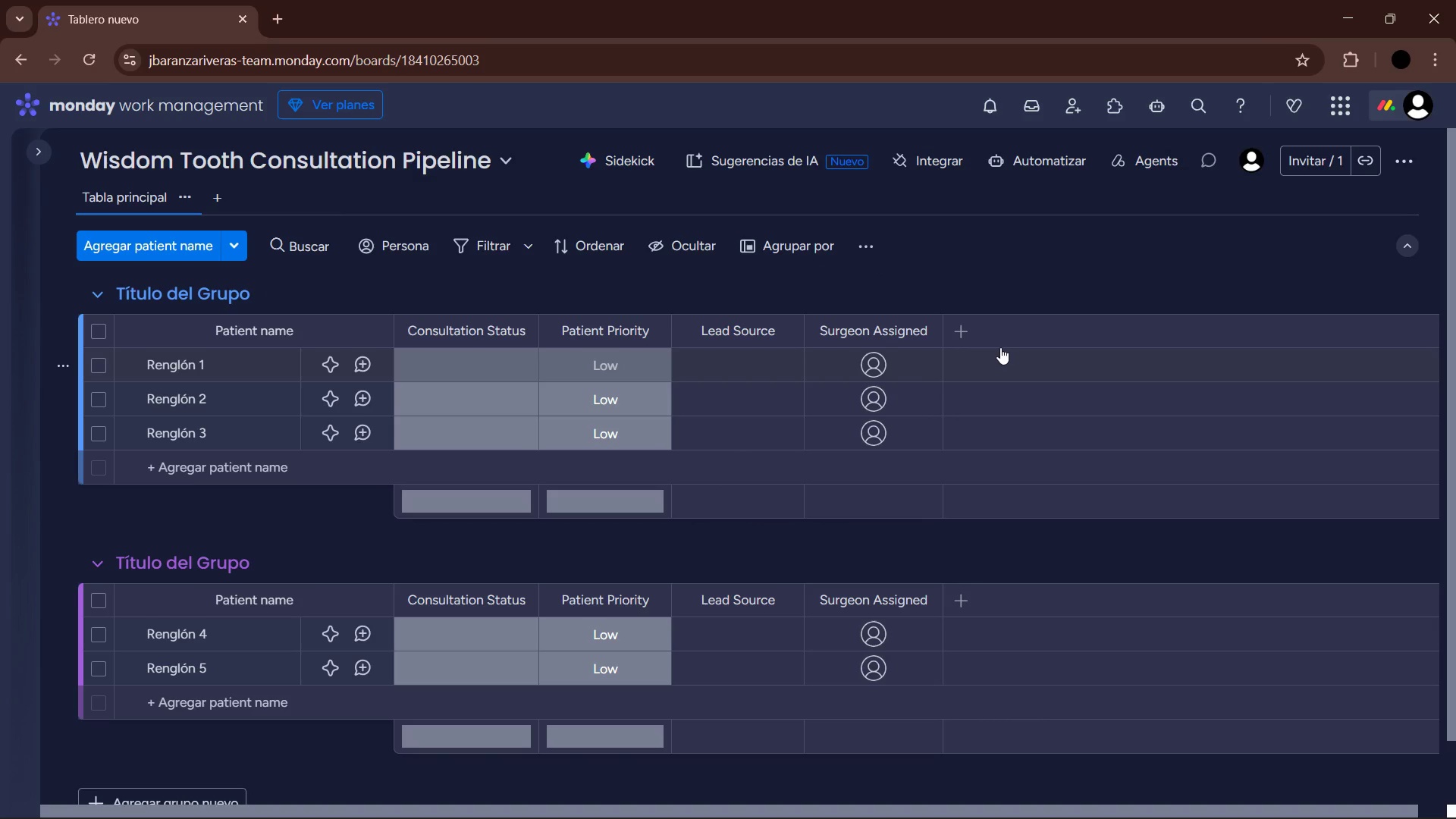 
left_click([965, 329])
 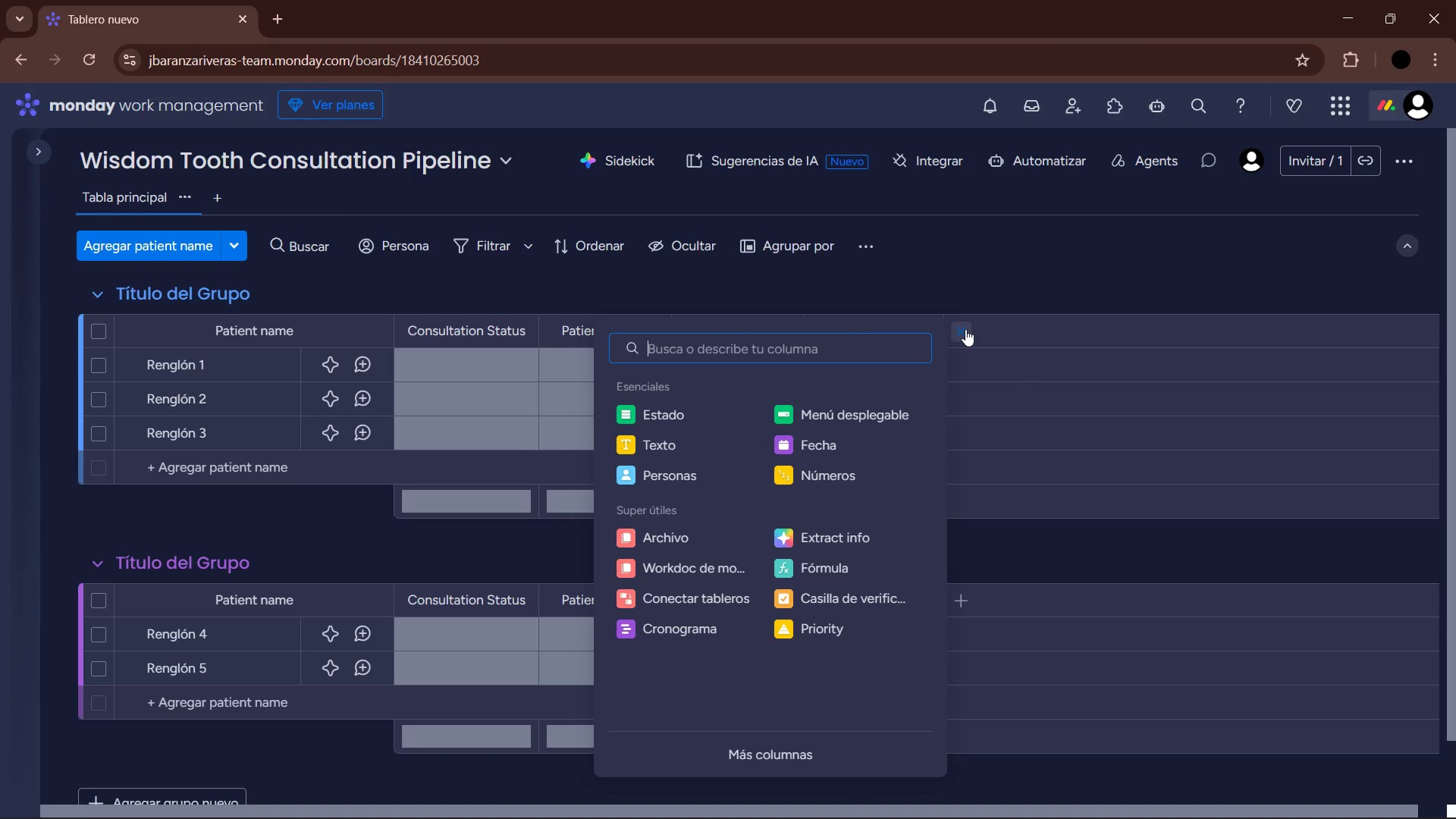 
wait(10.77)
 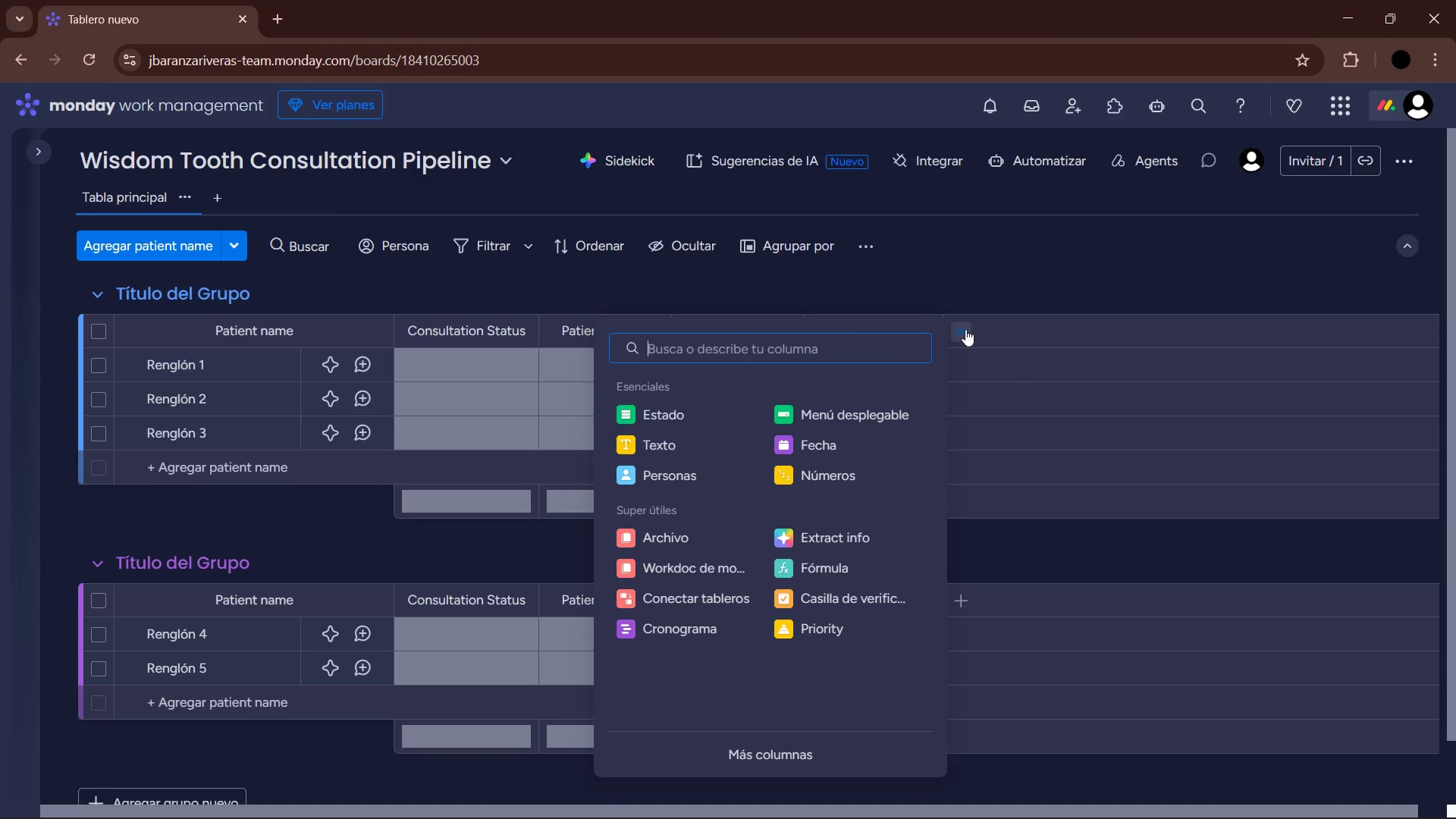 
left_click([922, 793])